 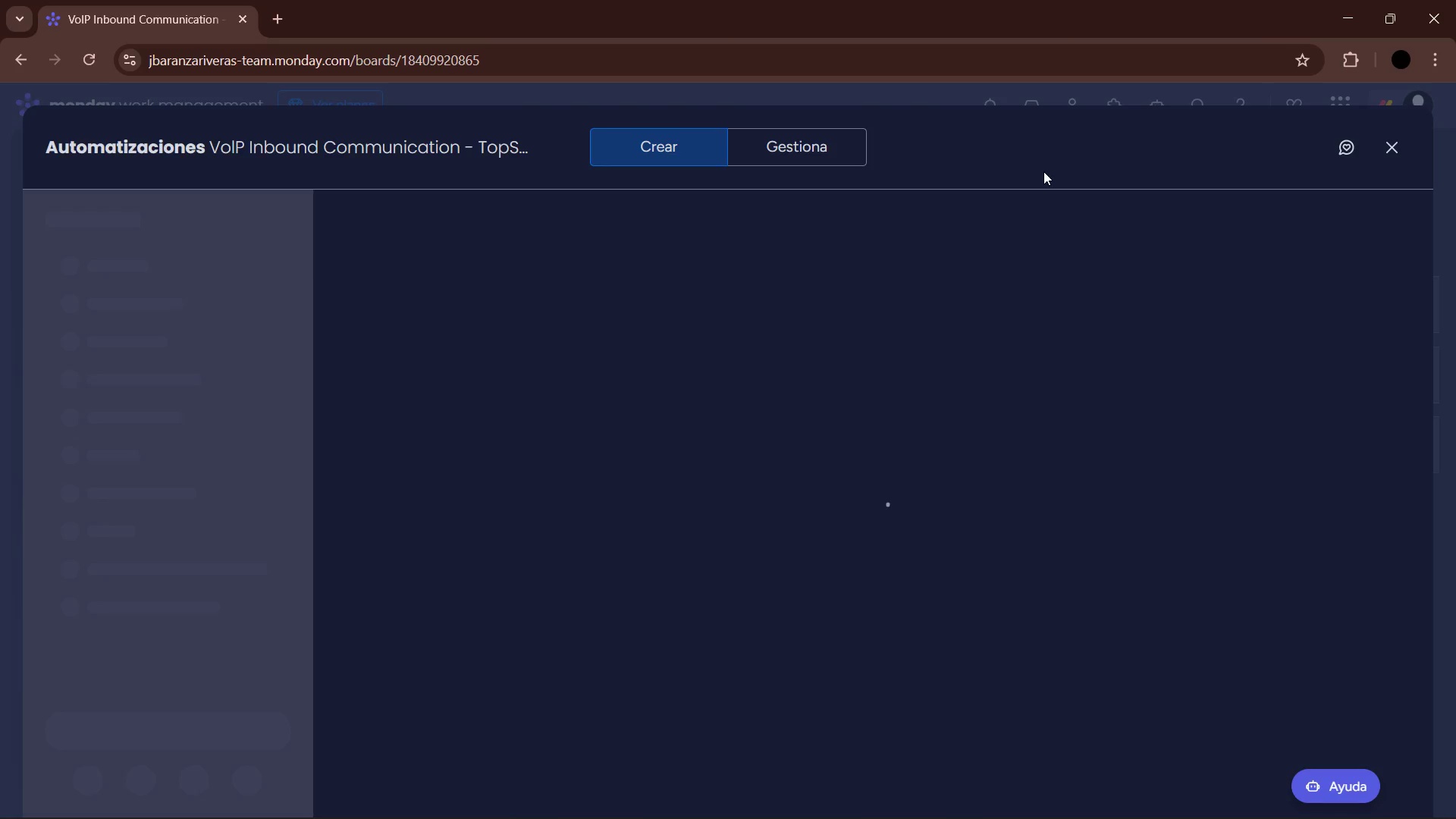 
left_click([1376, 149])
 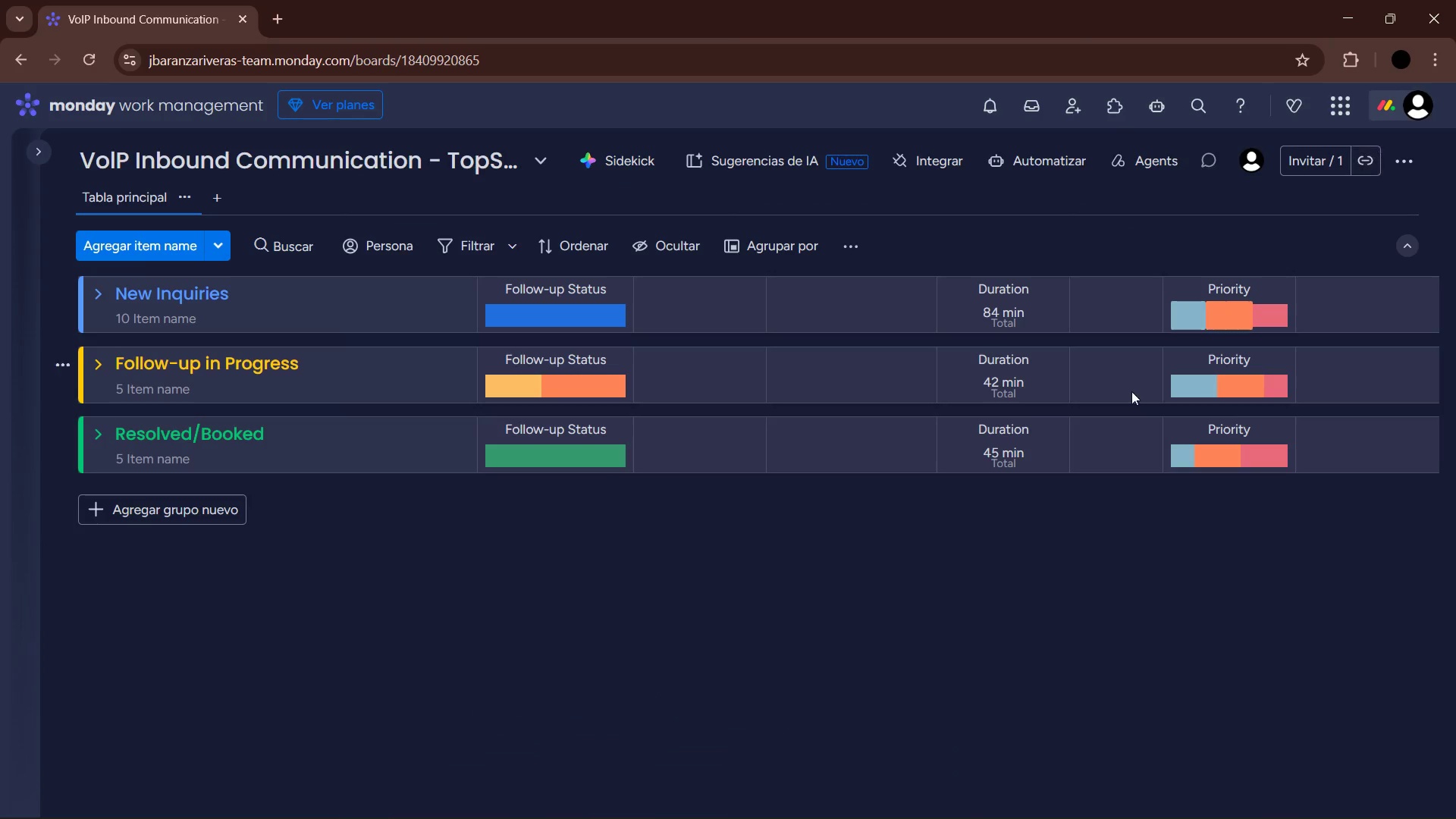 
scroll: coordinate [1021, 473], scroll_direction: up, amount: 4.0
 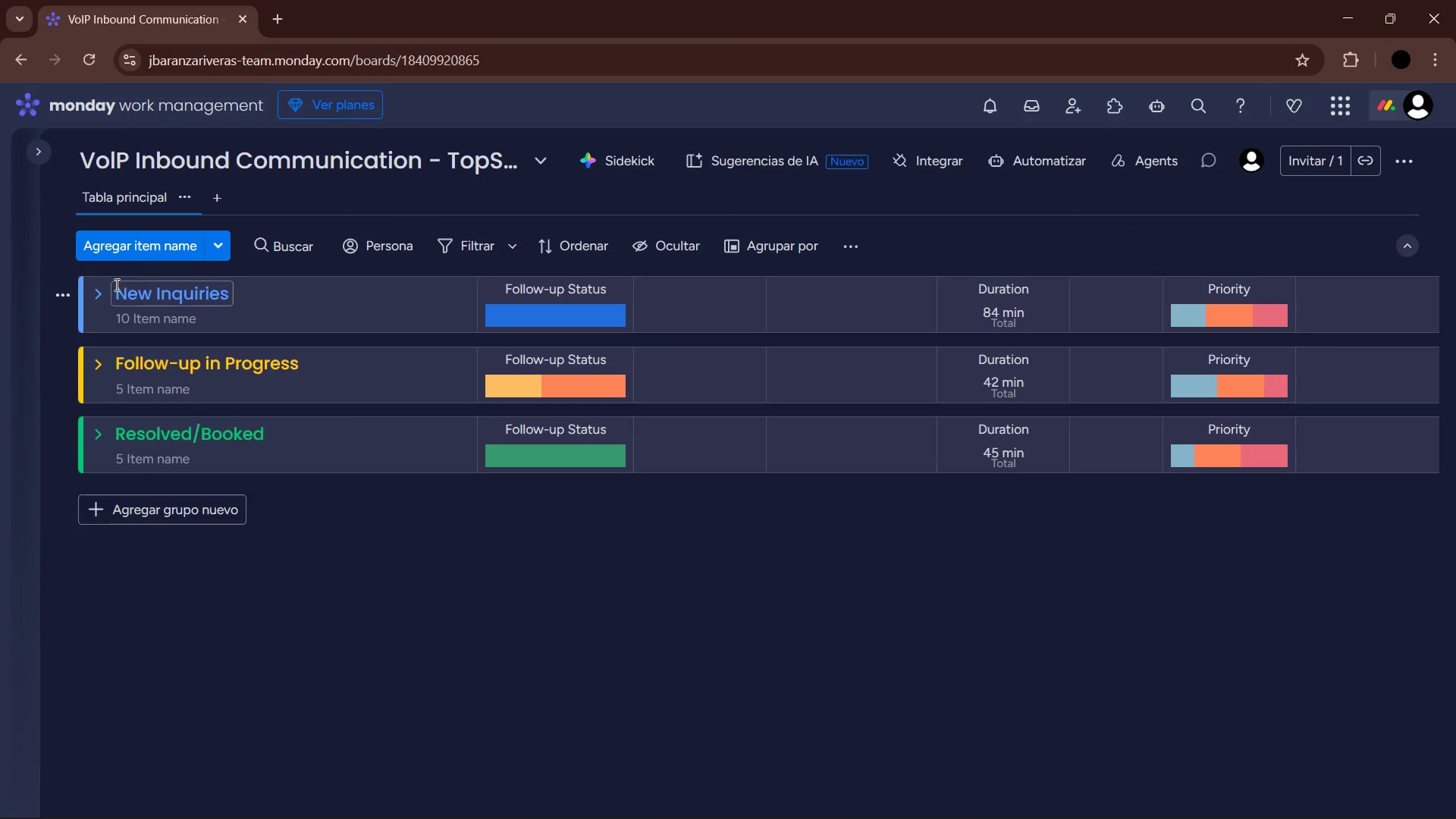 
left_click([104, 288])
 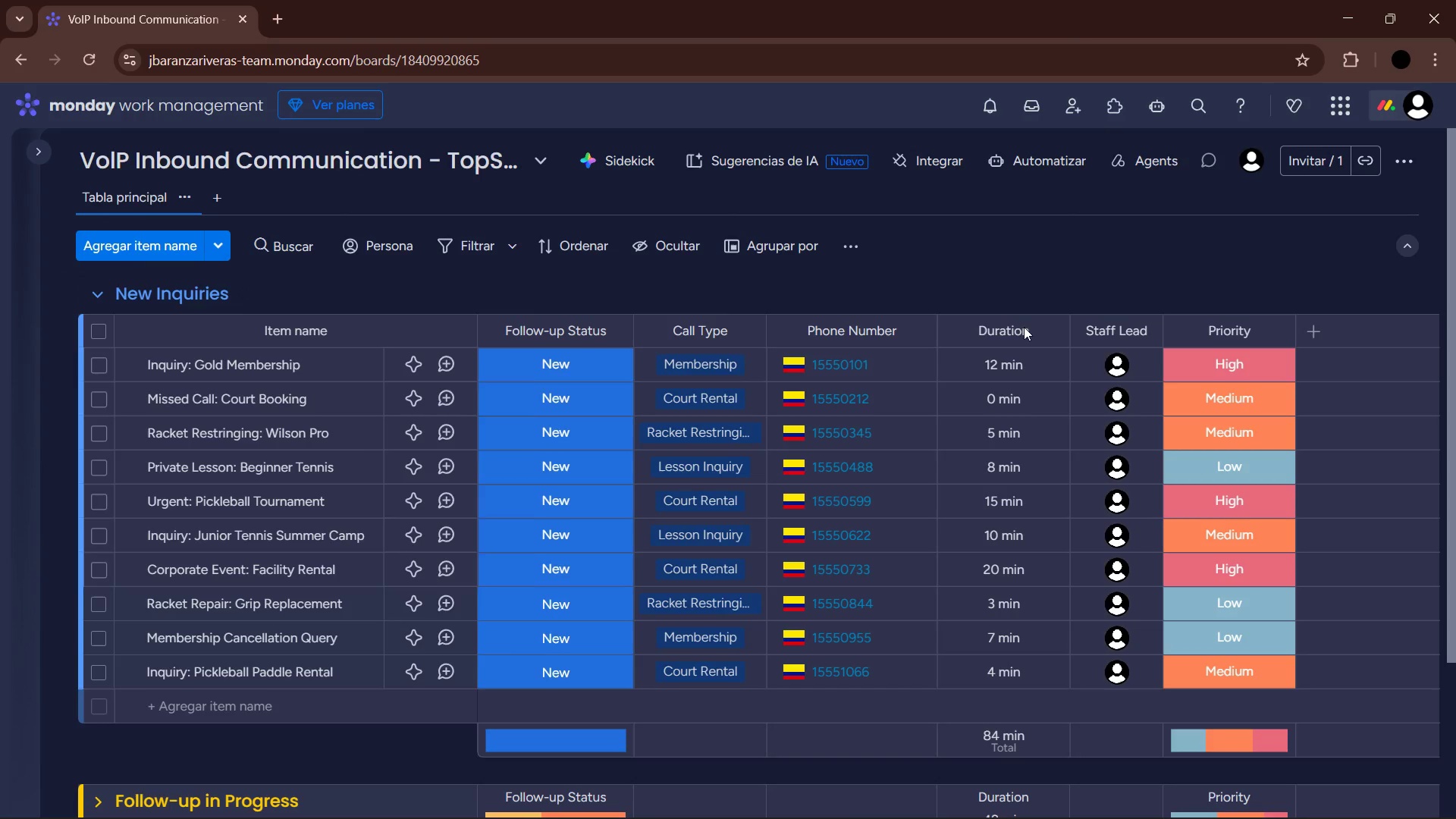 
mouse_move([1129, 350])
 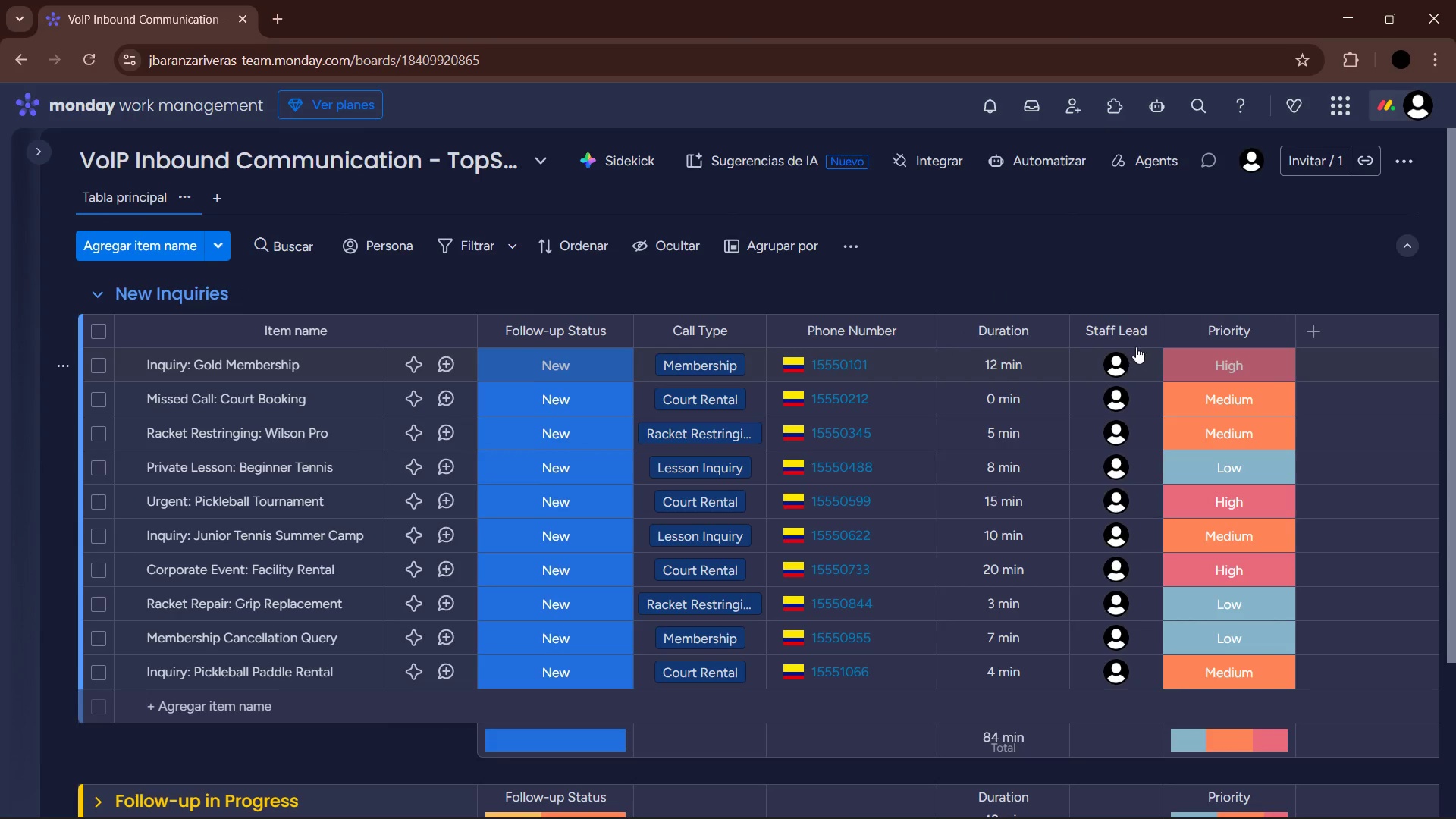 
left_click([1116, 373])
 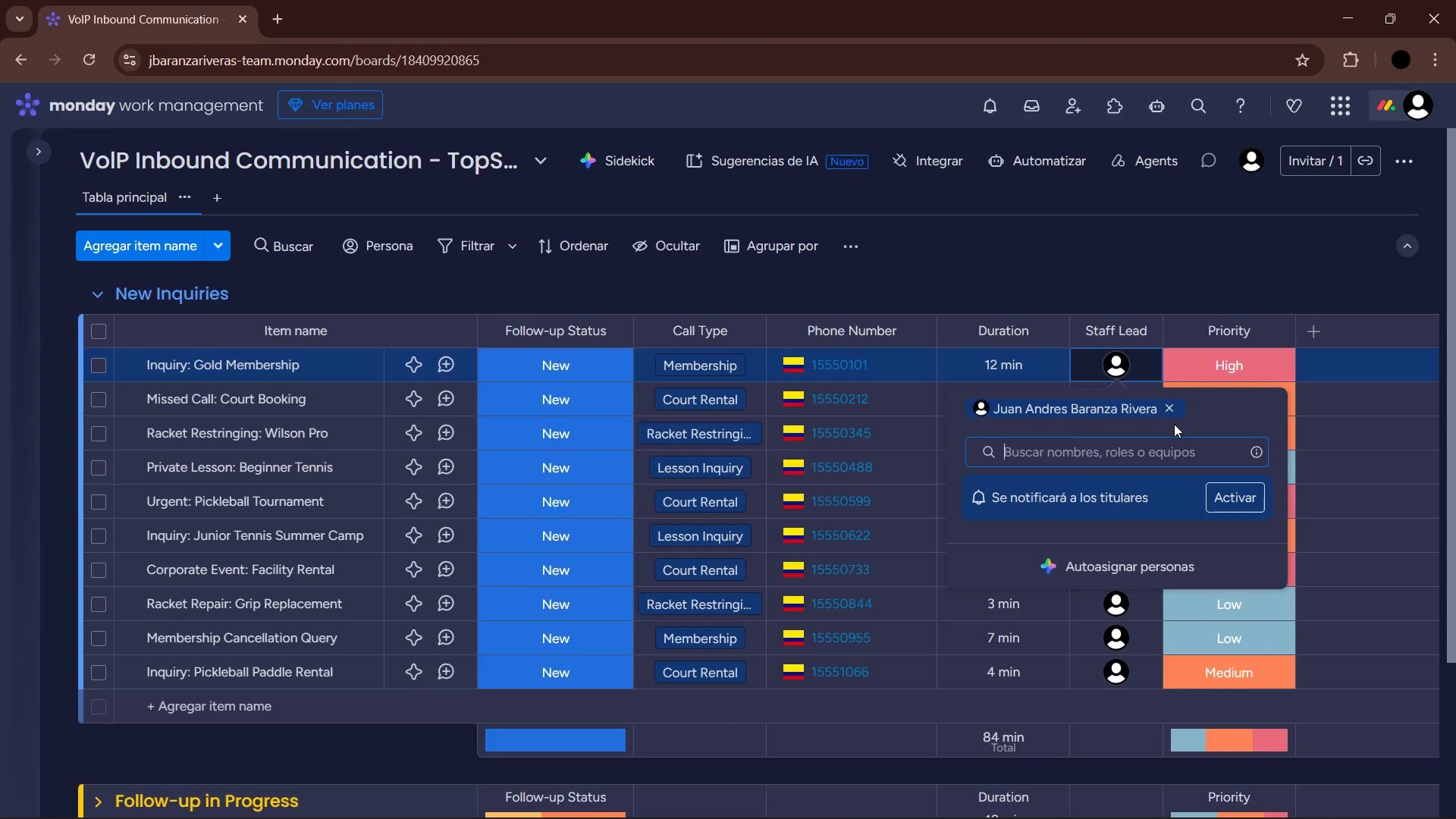 
left_click([1171, 412])
 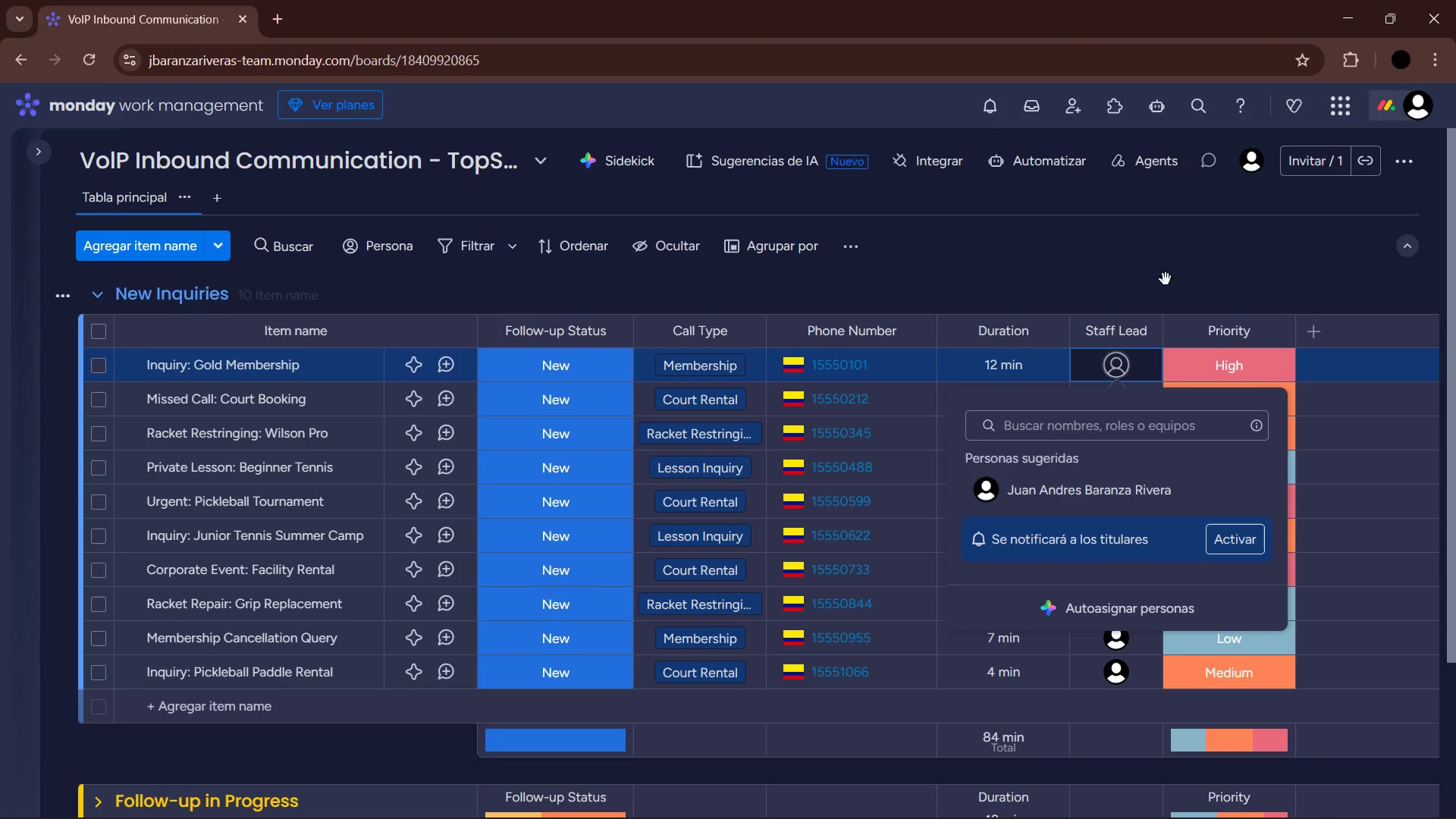 
left_click([1156, 284])
 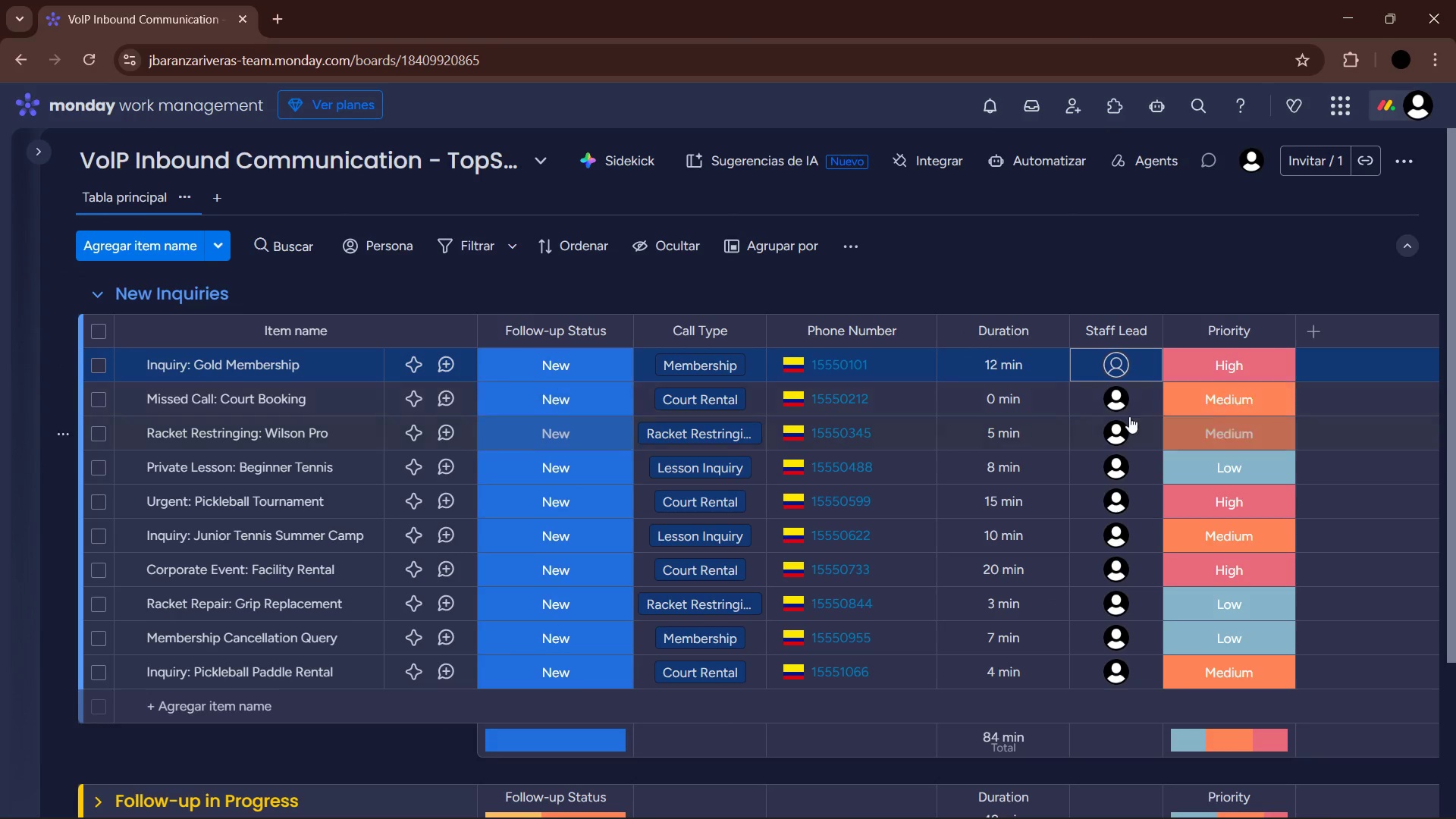 
left_click([1109, 397])
 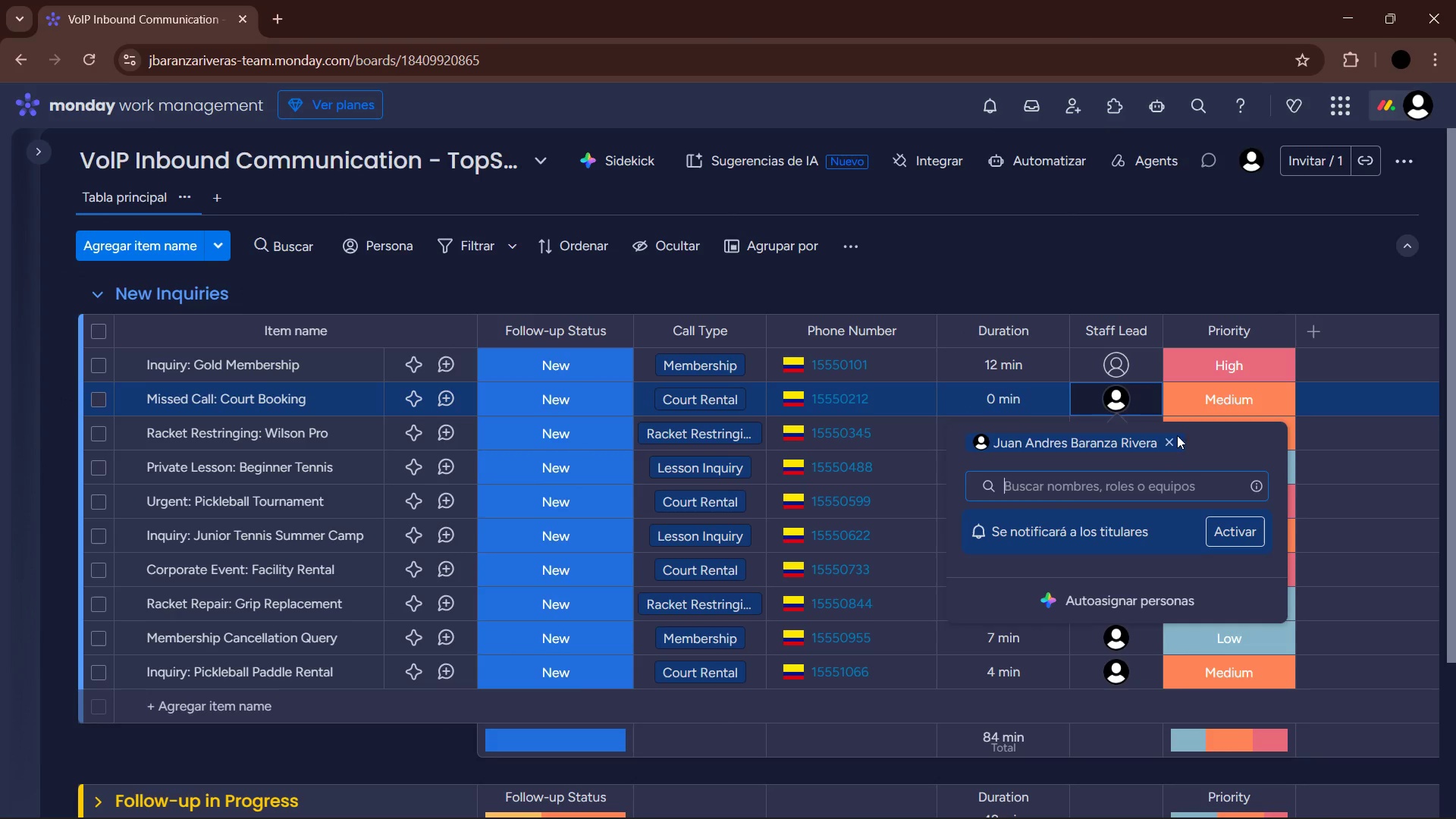 
left_click([1169, 439])
 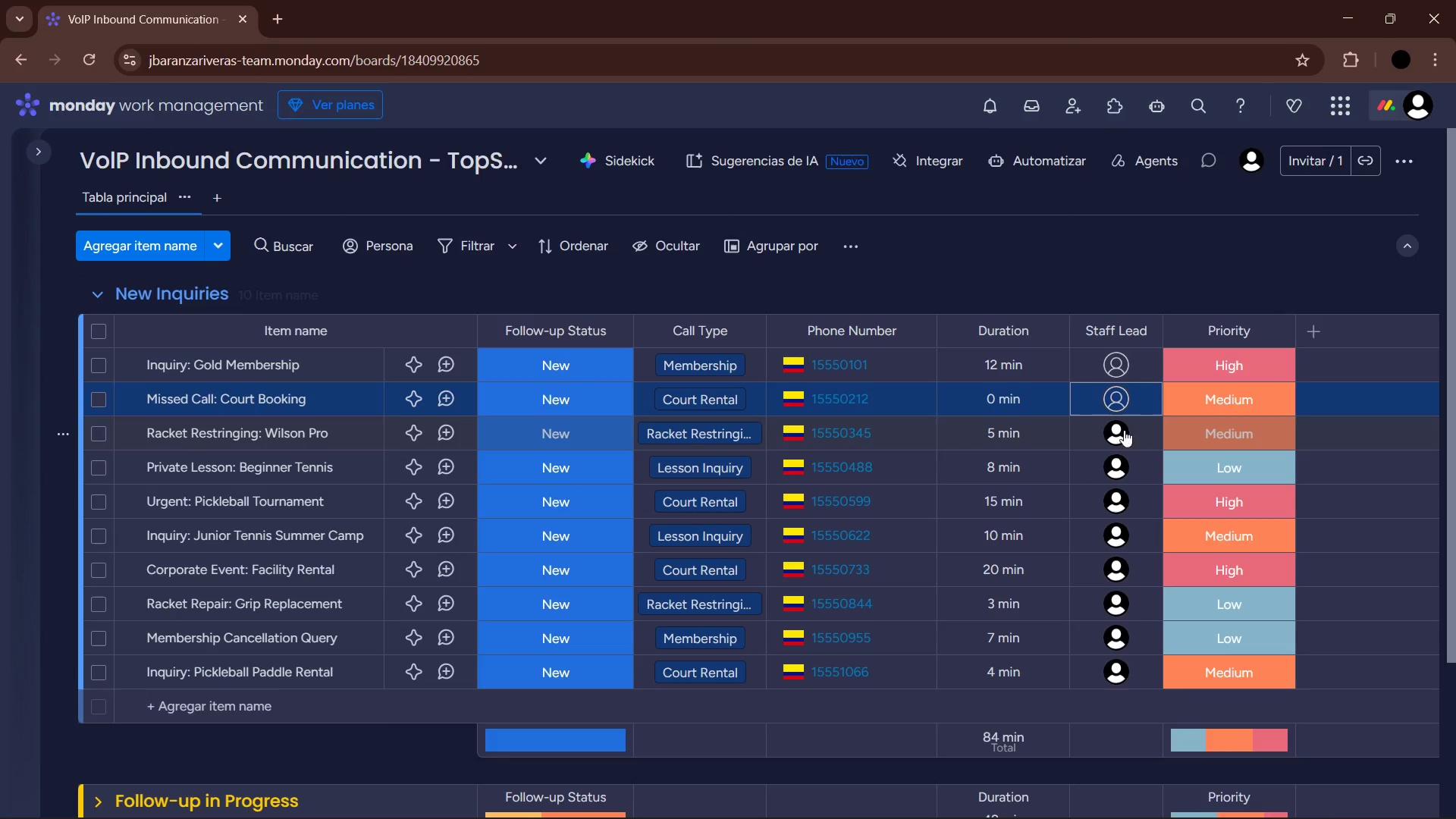 
left_click([1114, 438])
 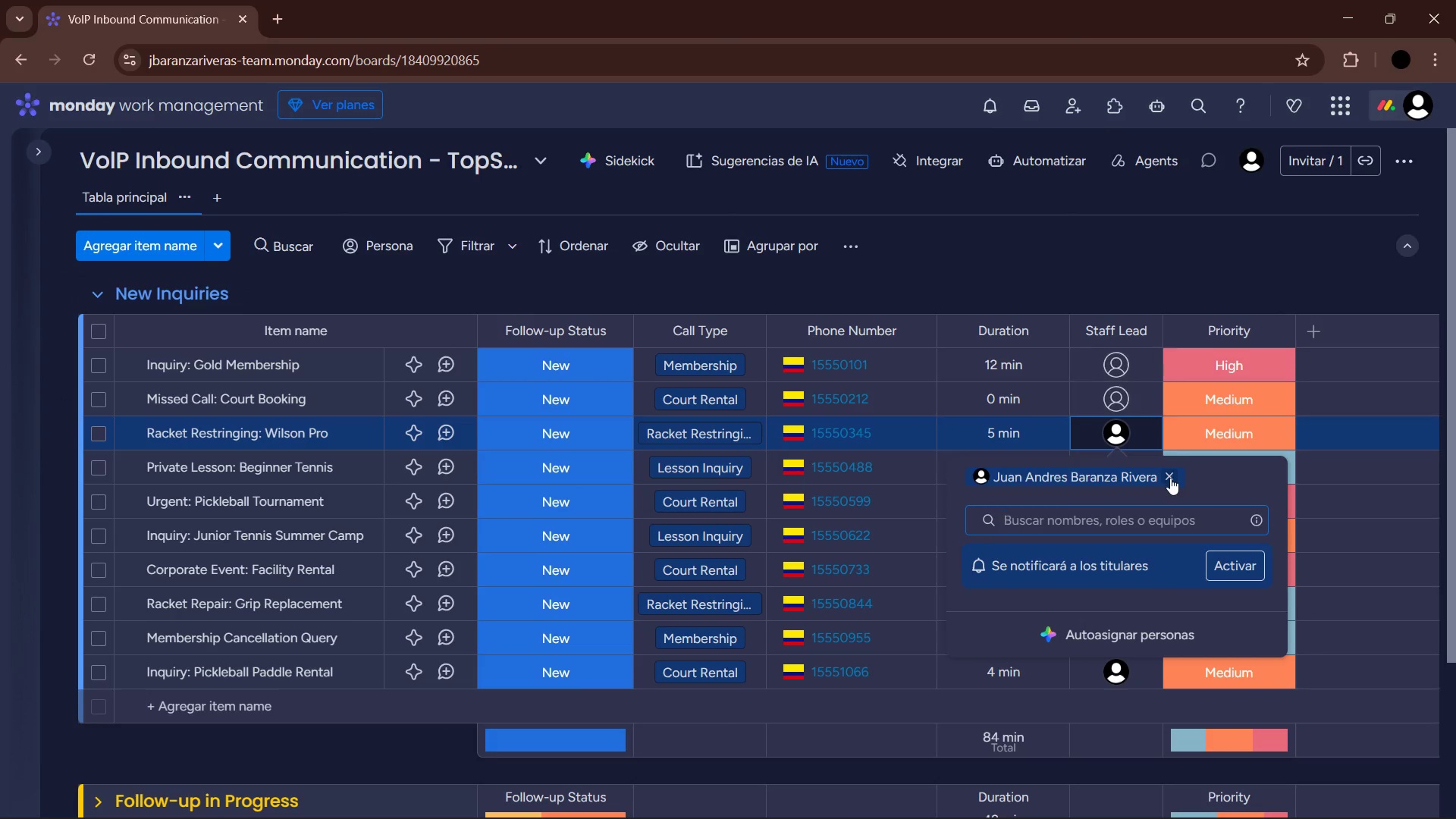 
double_click([1175, 246])
 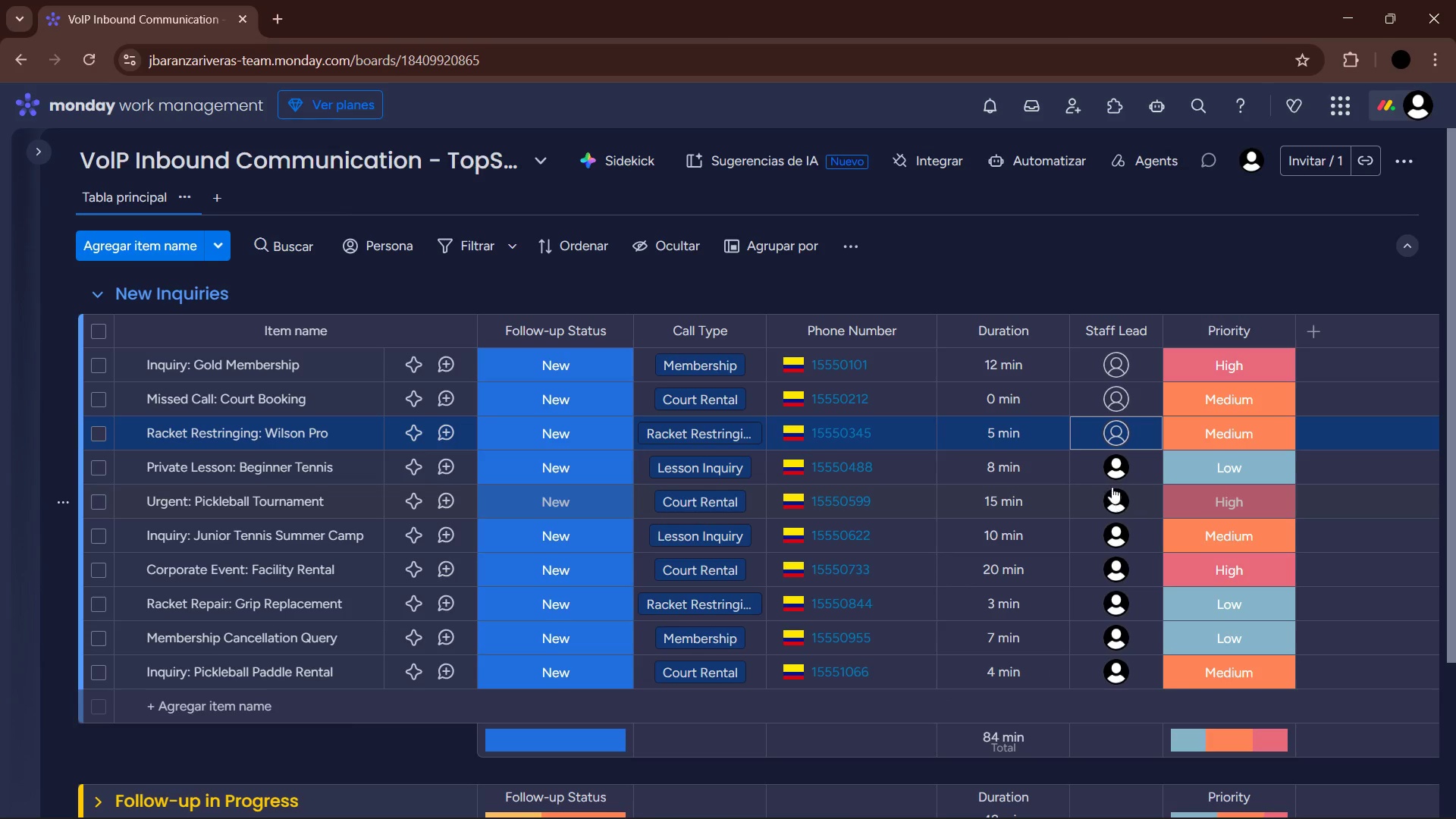 
left_click([1112, 469])
 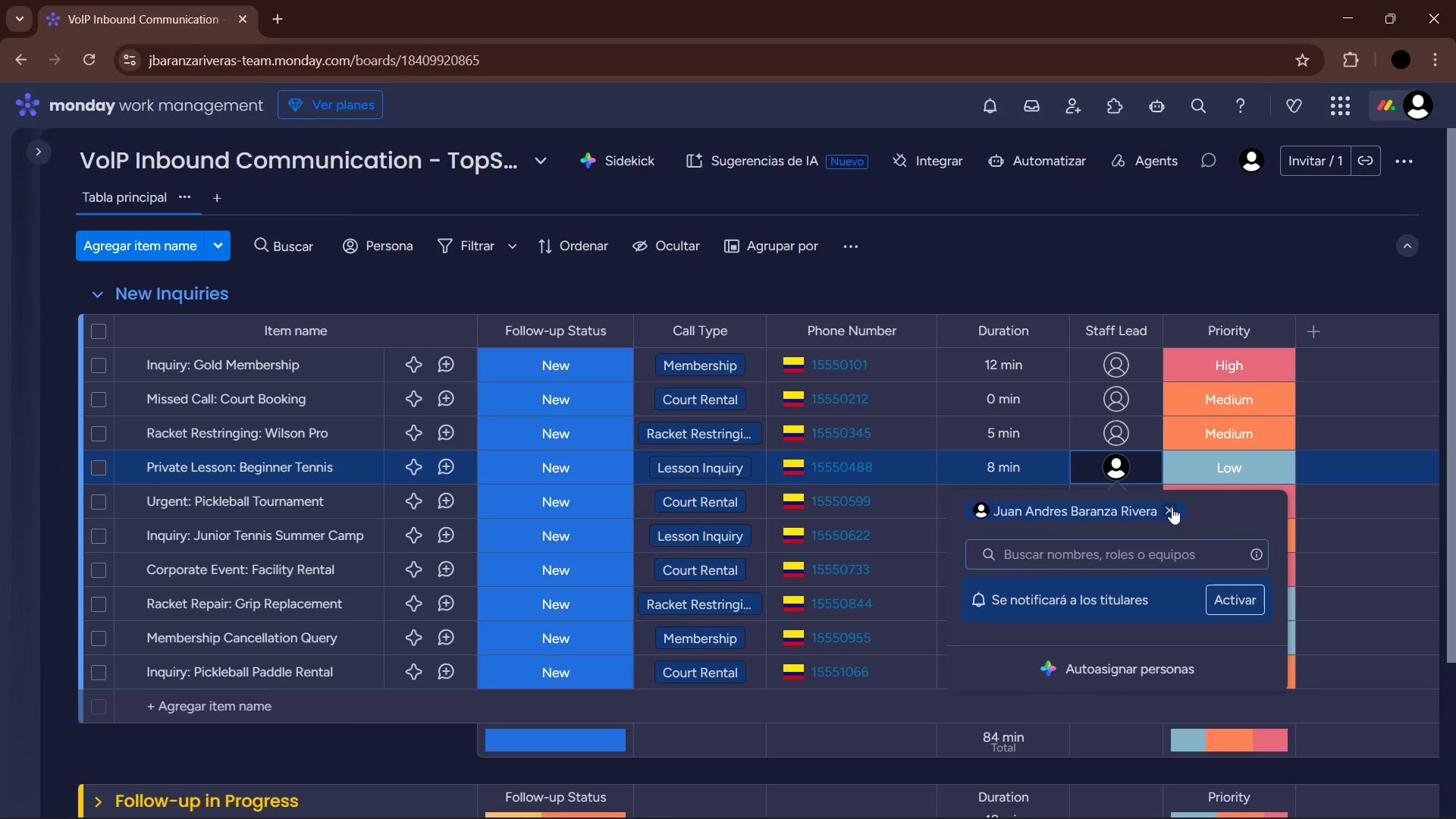 
double_click([1210, 268])
 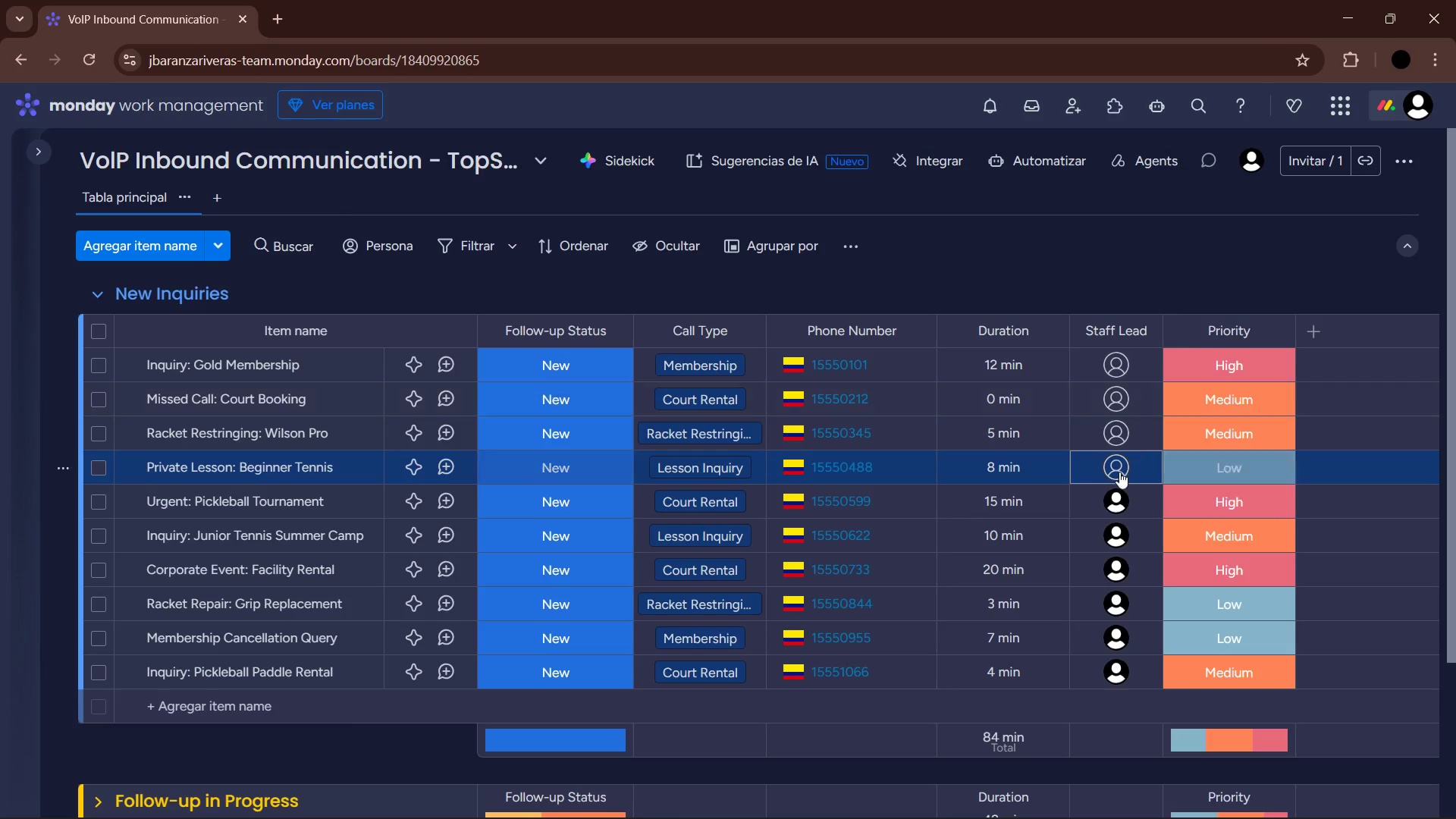 
triple_click([1115, 510])
 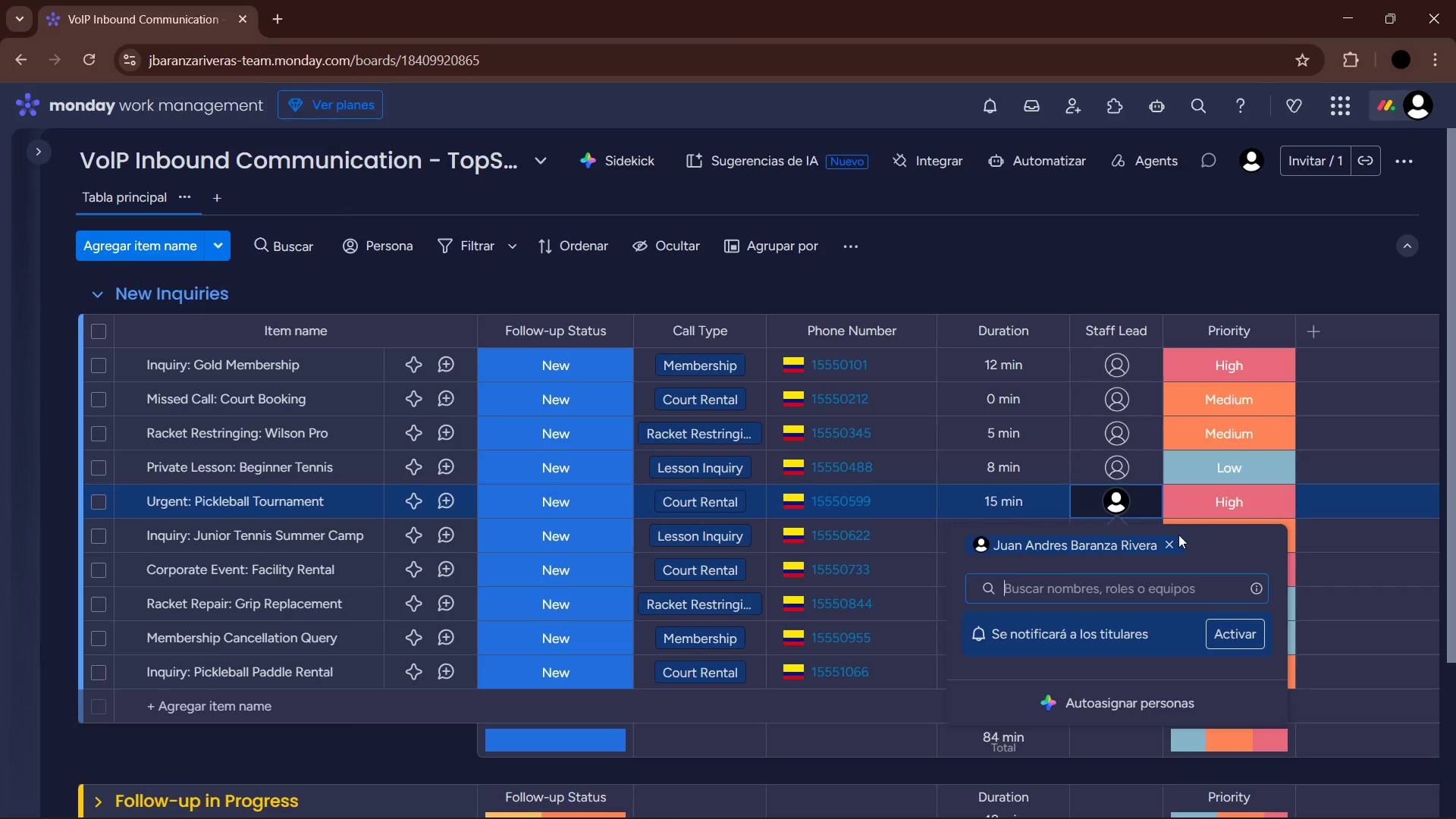 
left_click([1168, 544])
 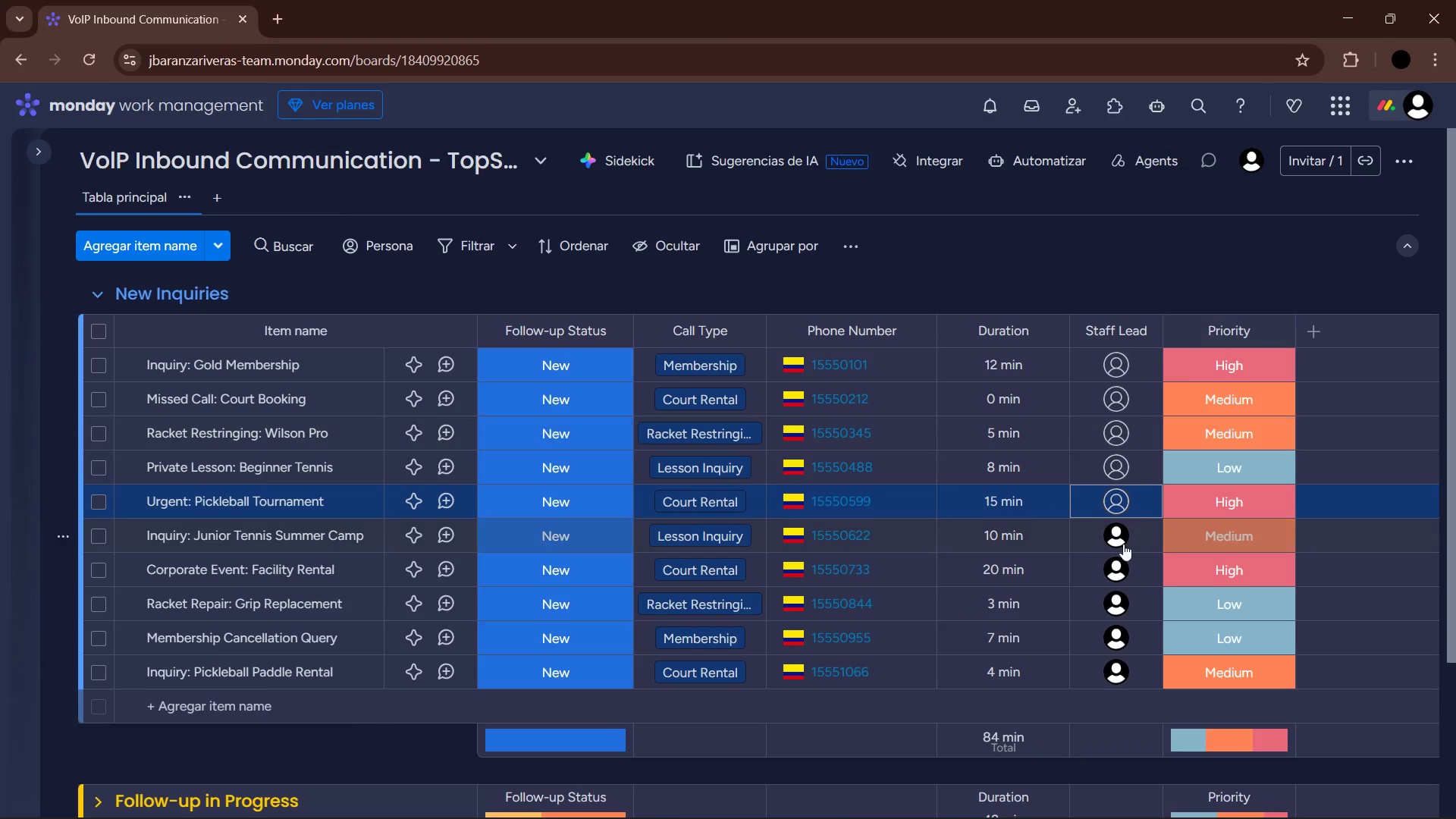 
left_click([1112, 535])
 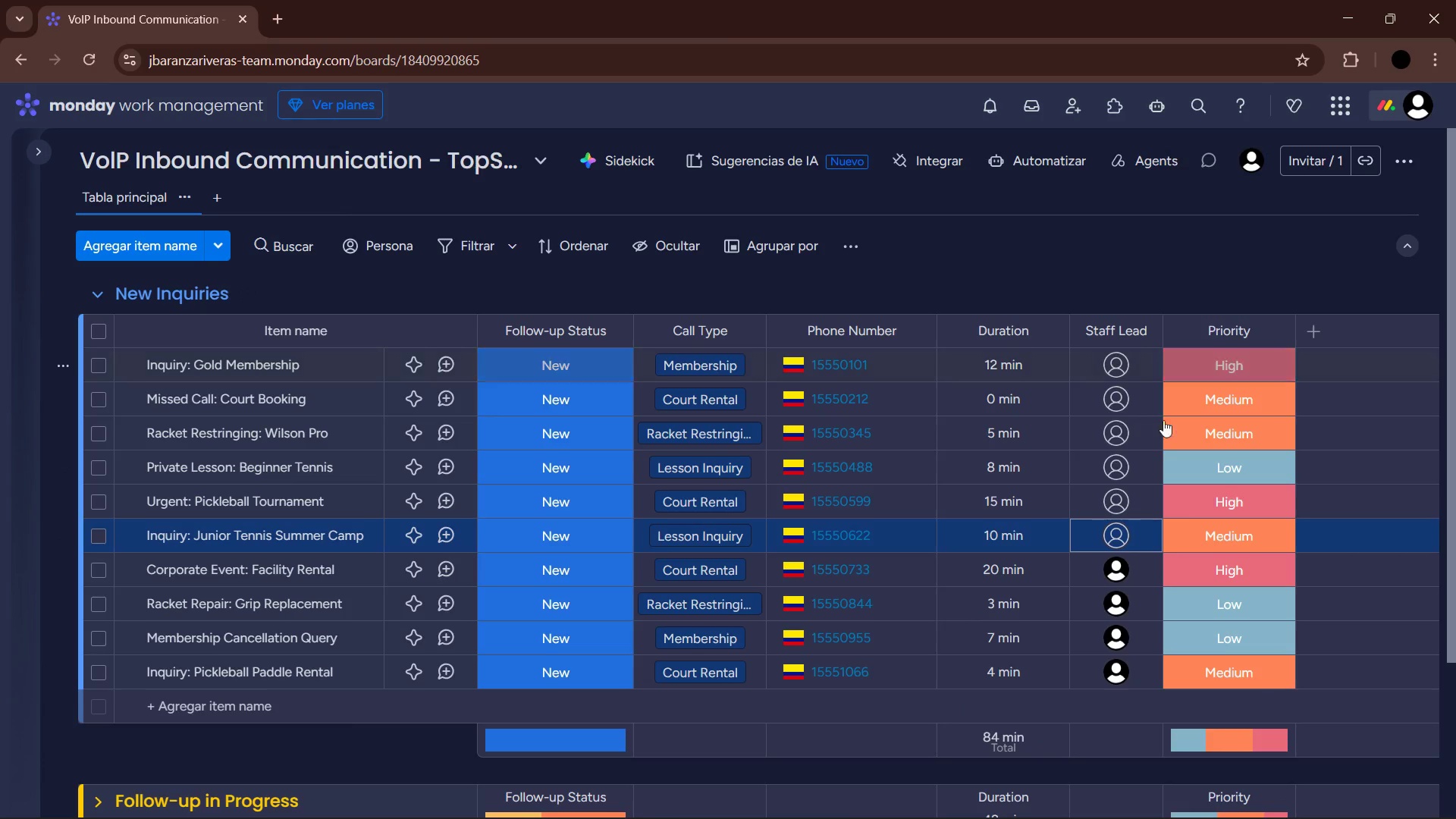 
left_click([1114, 577])
 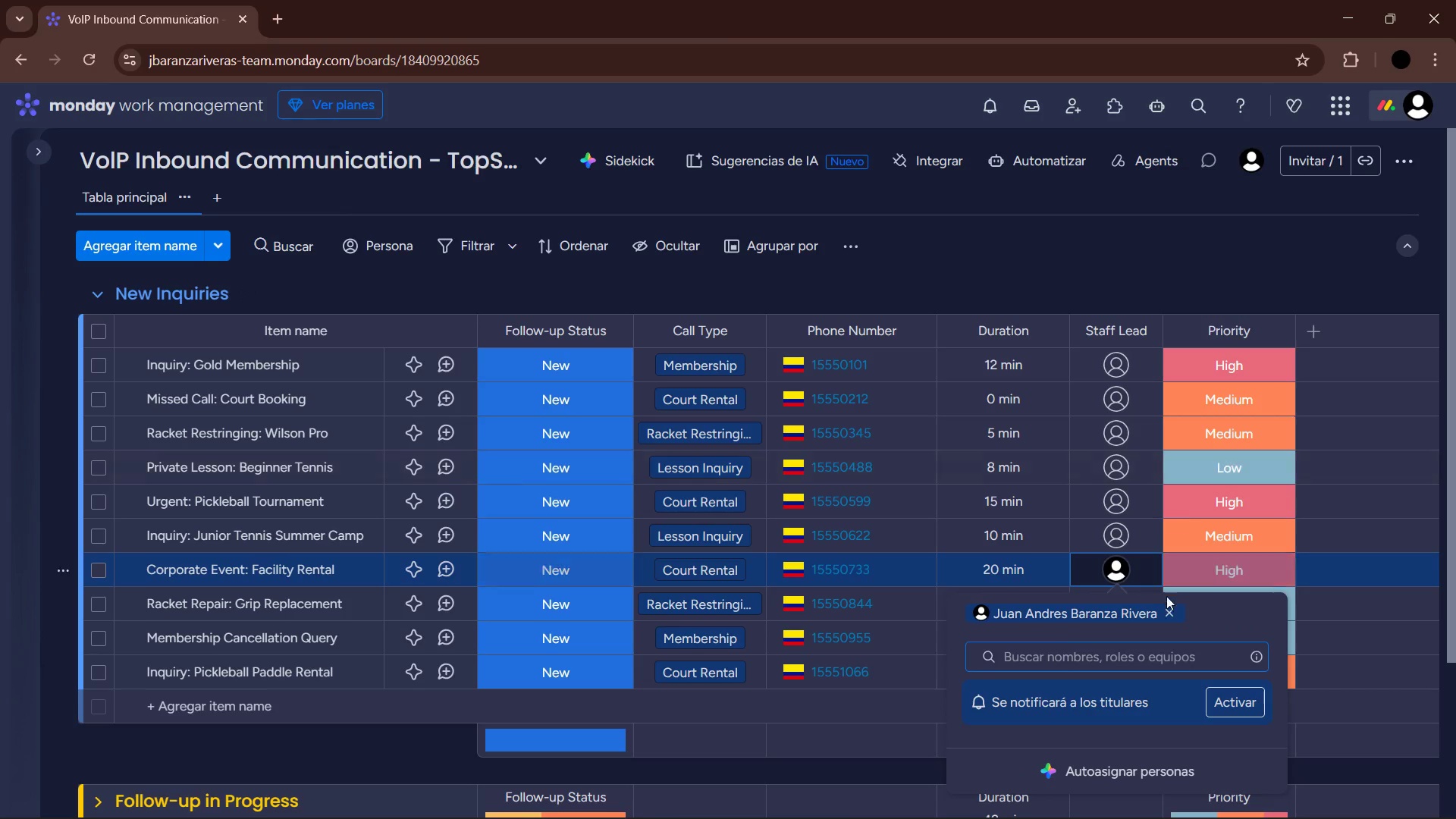 
left_click([1169, 612])
 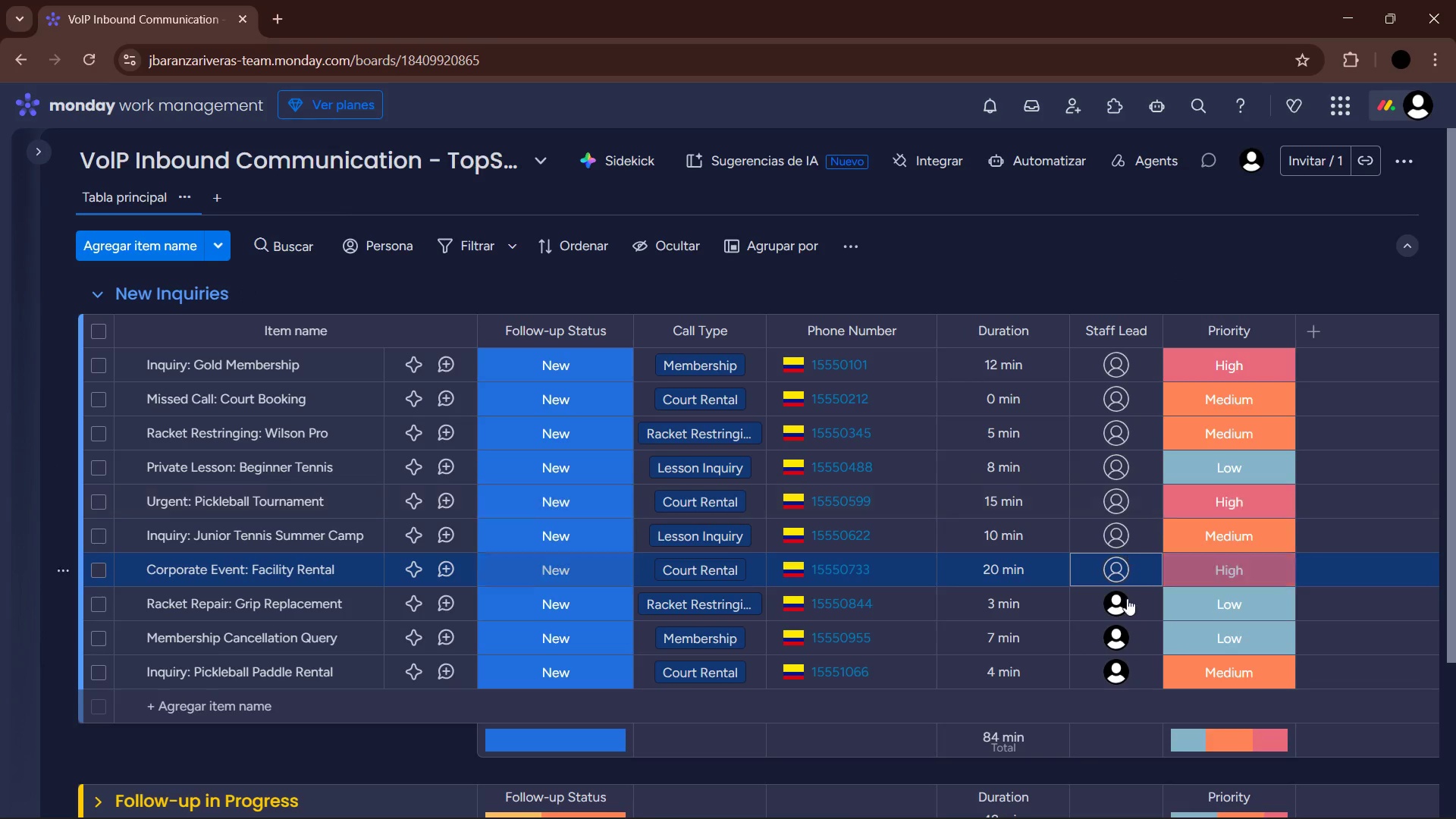 
left_click([1116, 611])
 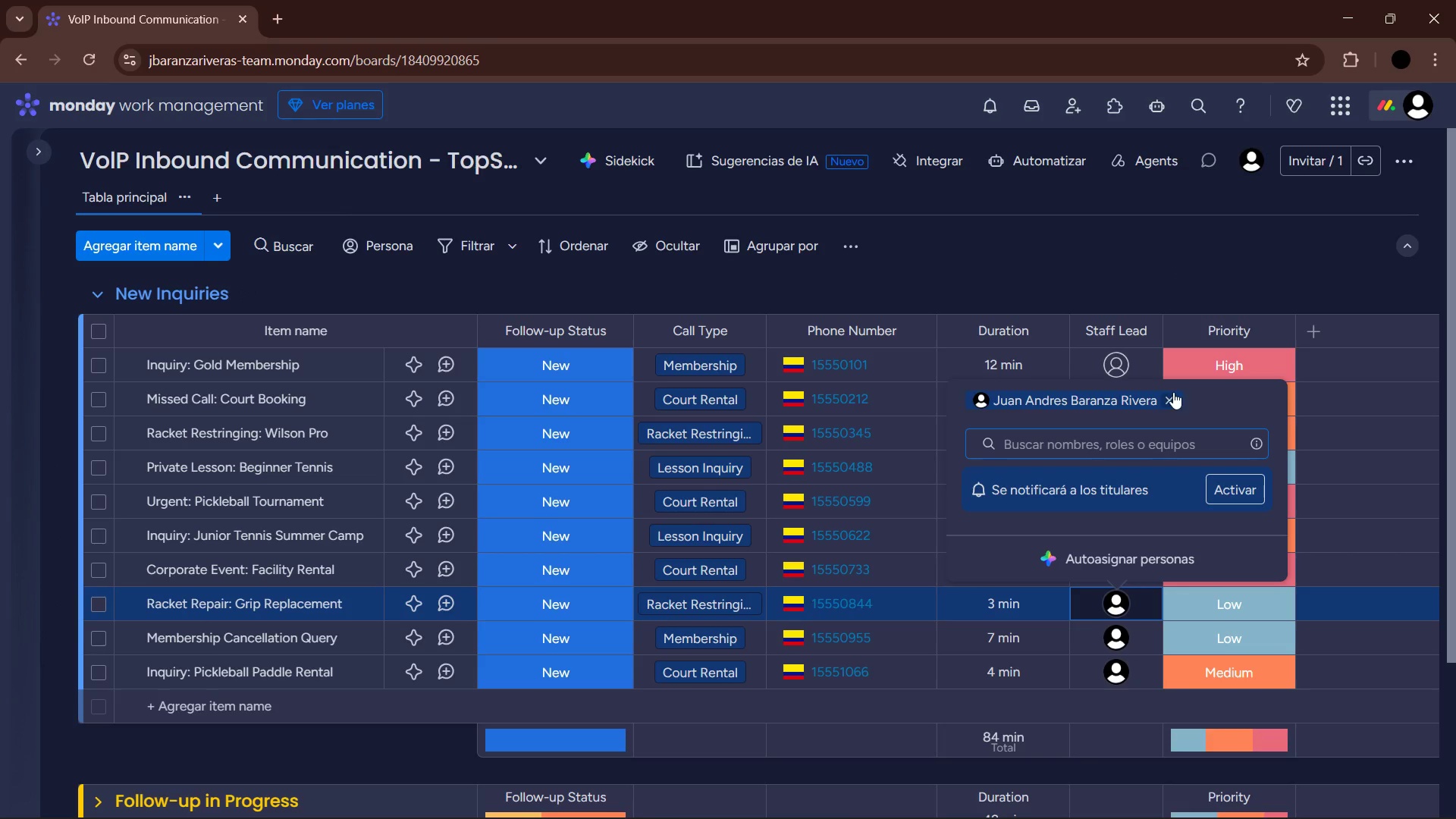 
double_click([1185, 287])
 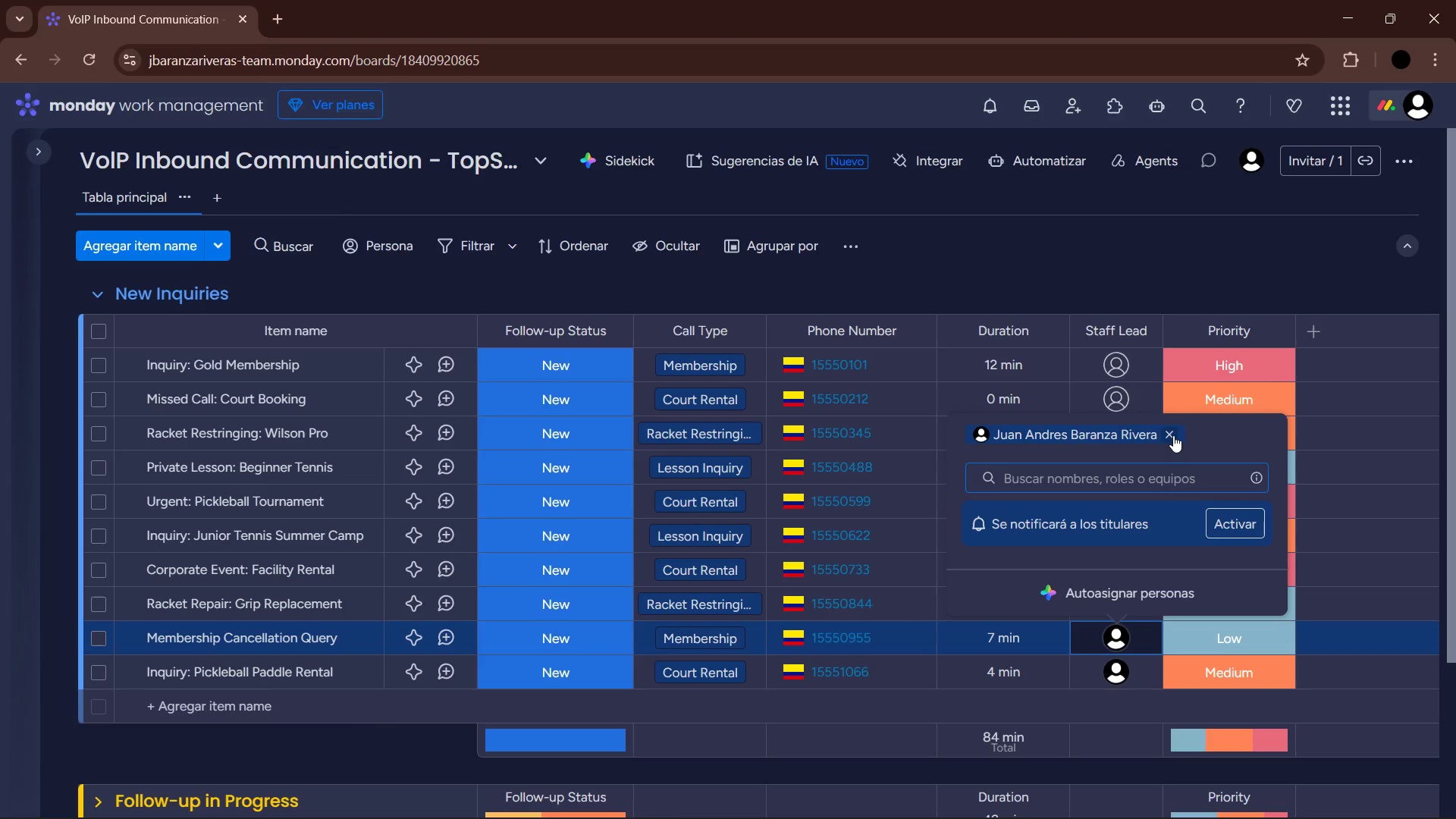 
double_click([1184, 294])
 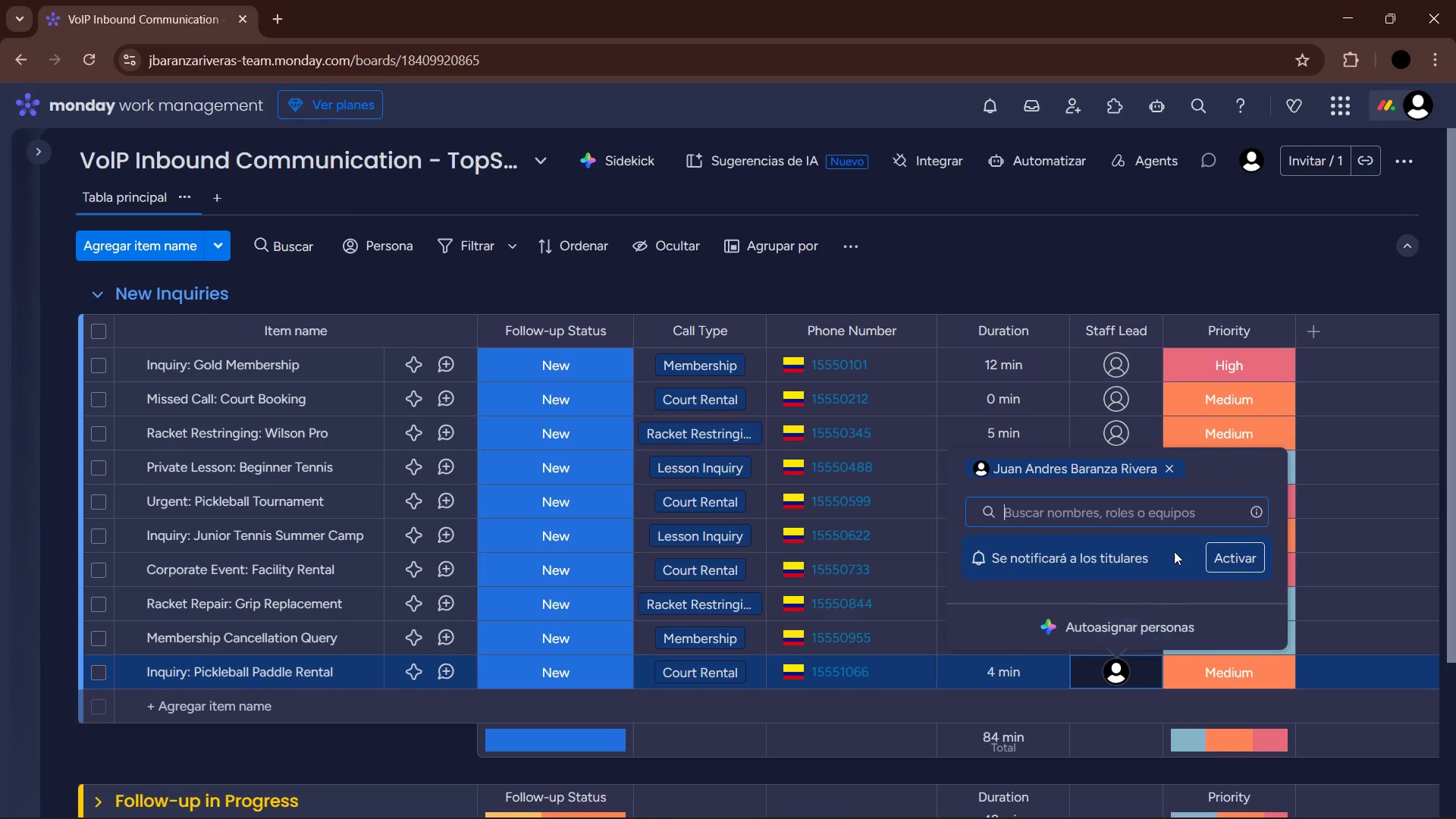 
left_click([1175, 470])
 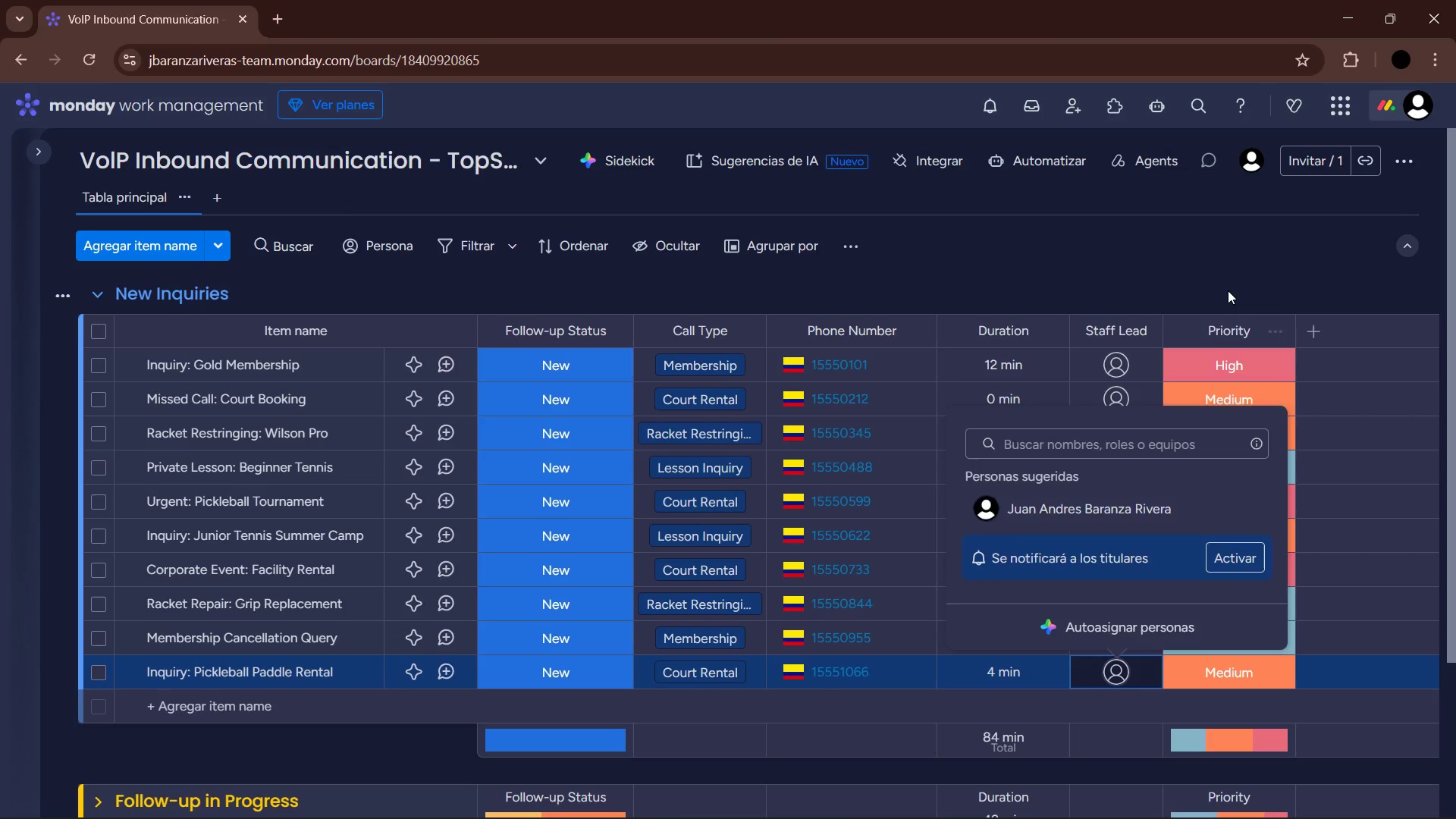 
mouse_move([1210, 352])
 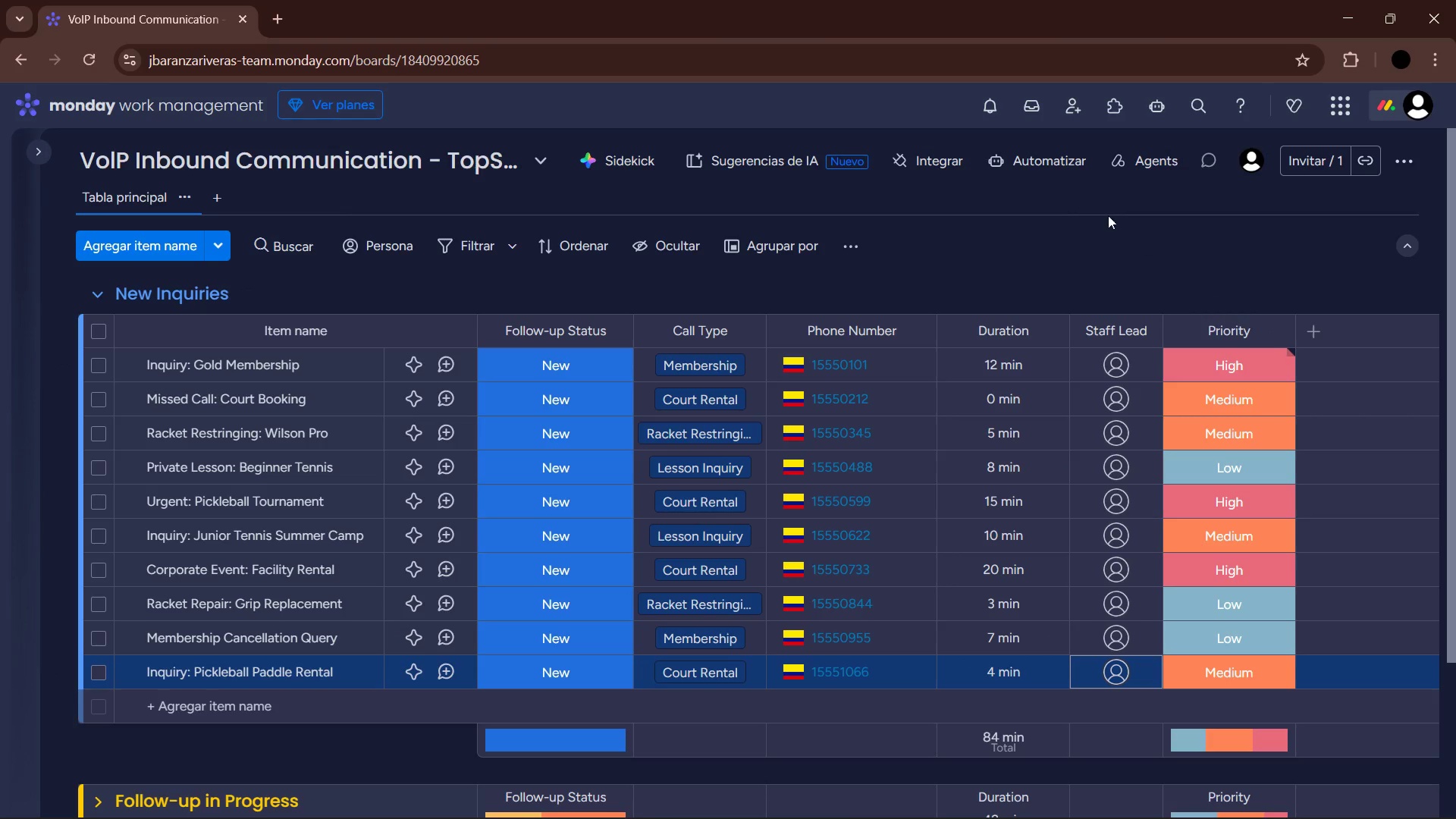 
wait(9.0)
 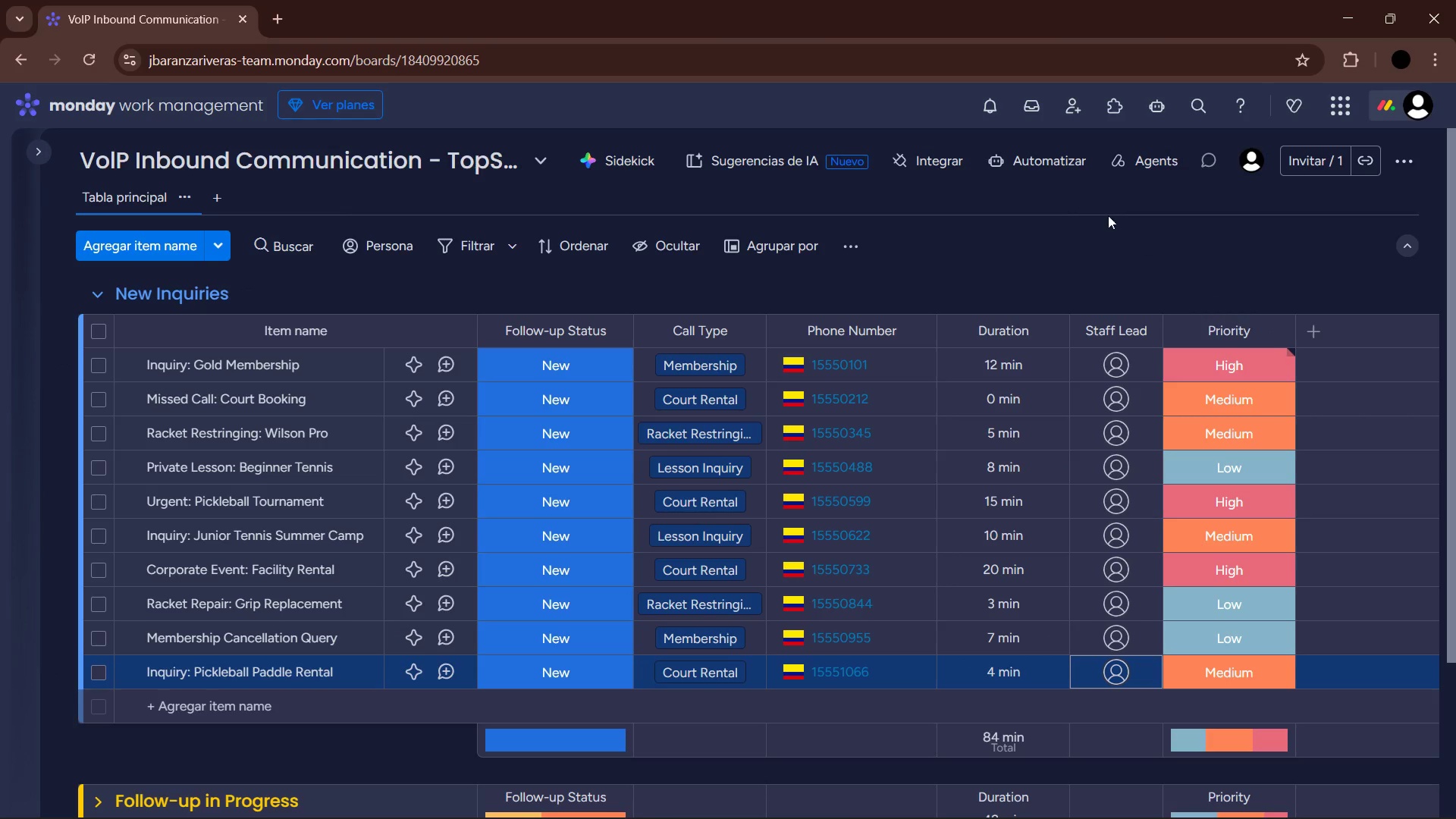 
left_click([1070, 158])
 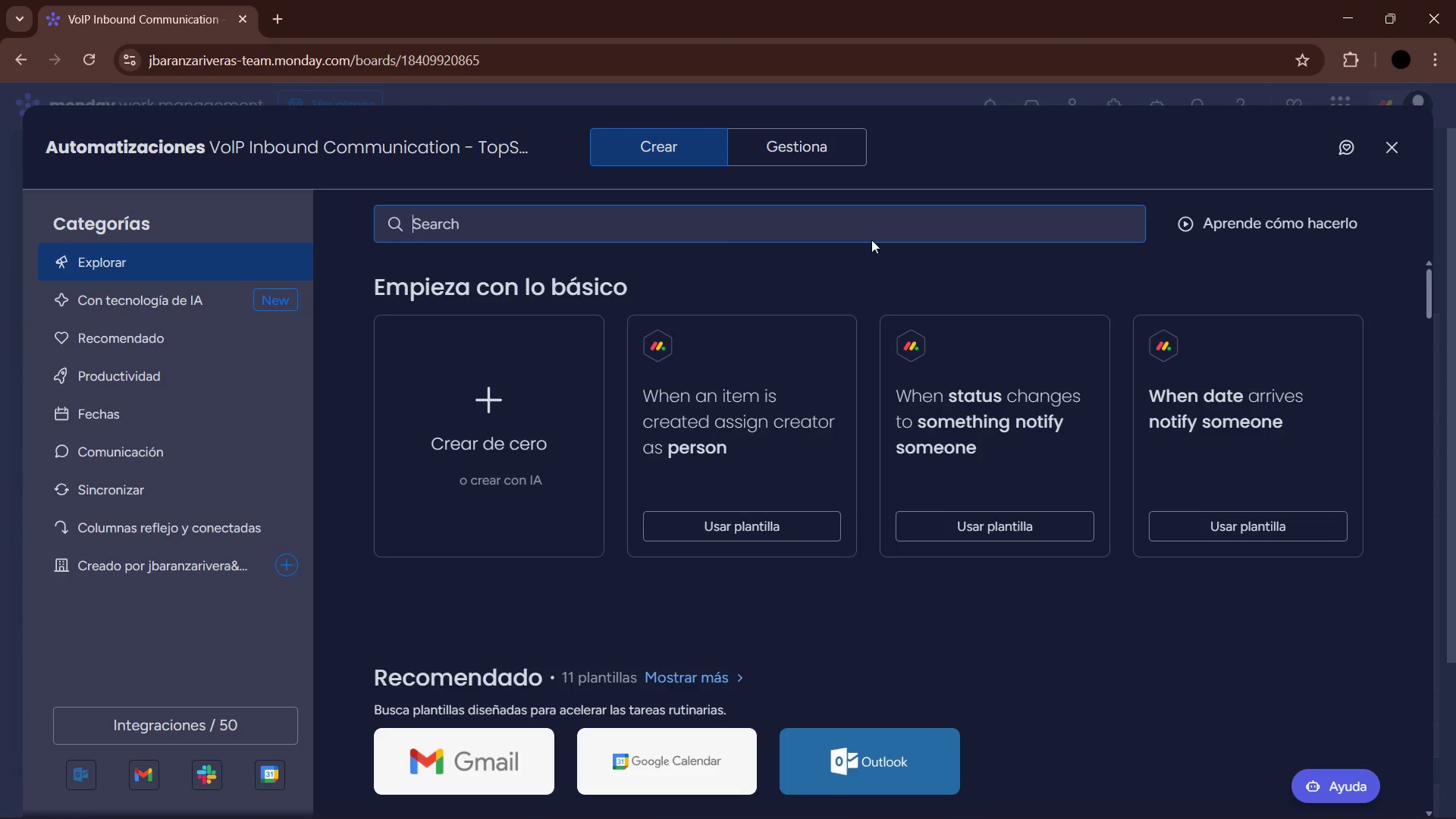 
left_click([774, 149])
 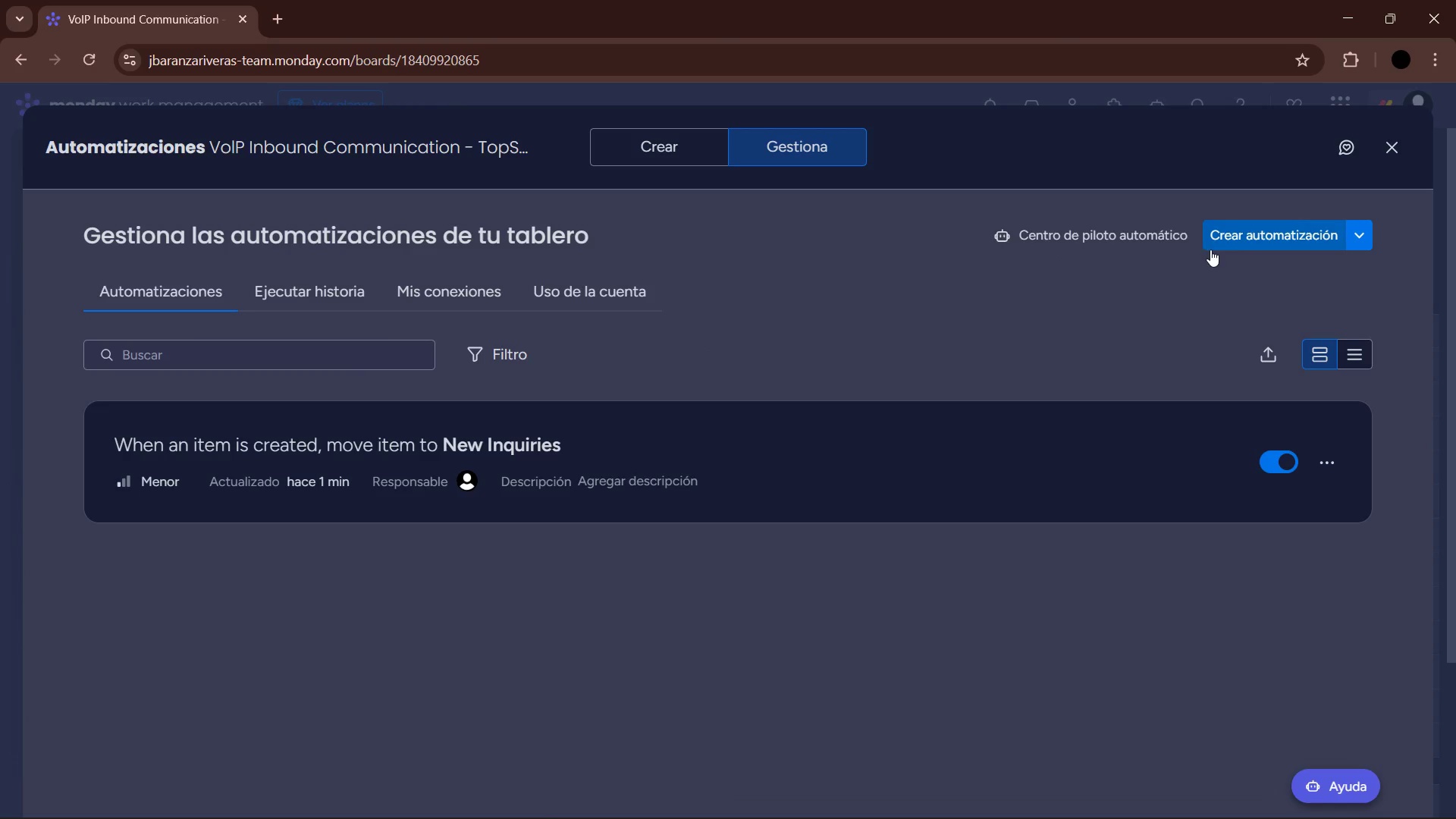 
left_click([338, 317])
 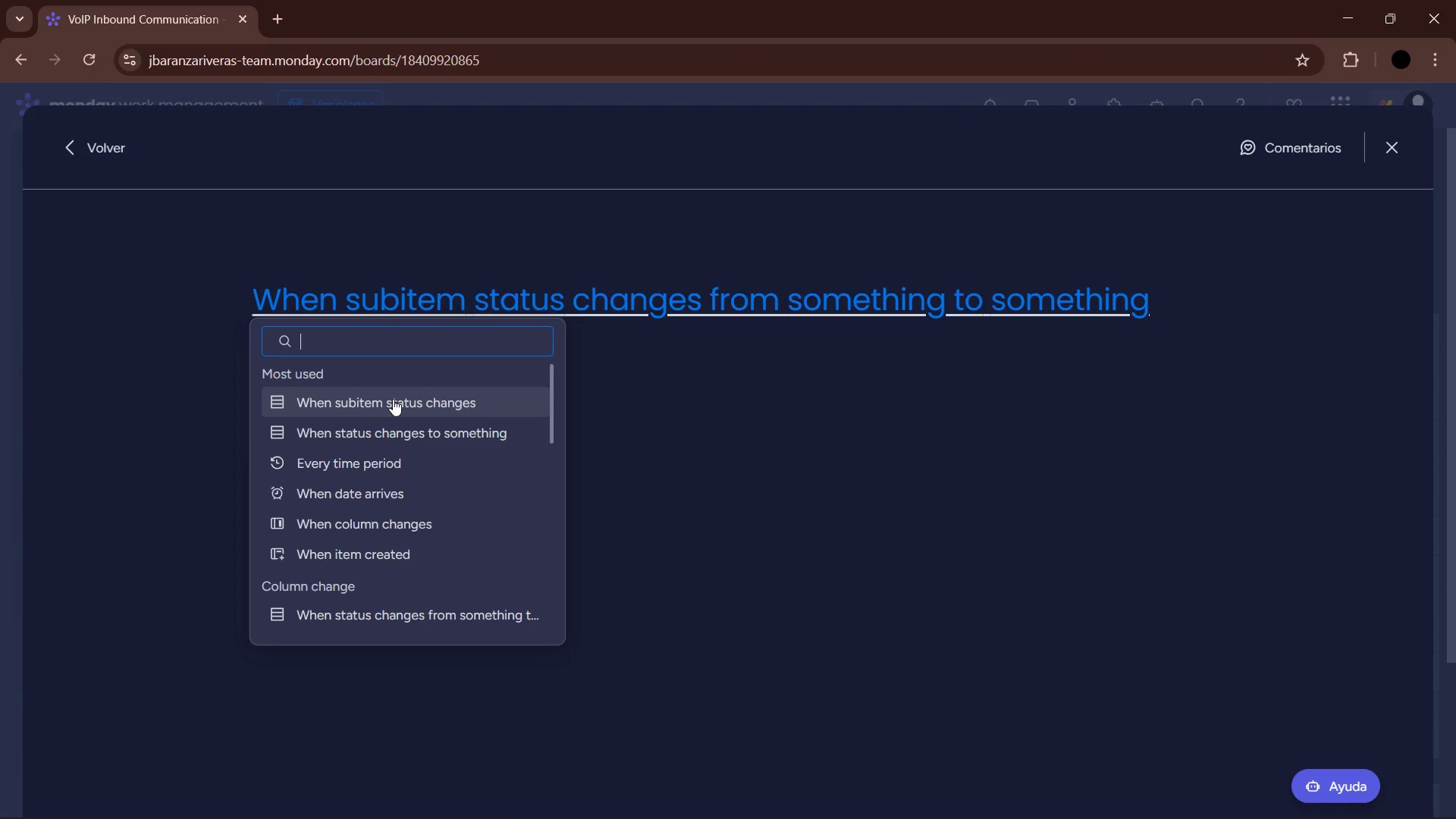 
left_click([397, 433])
 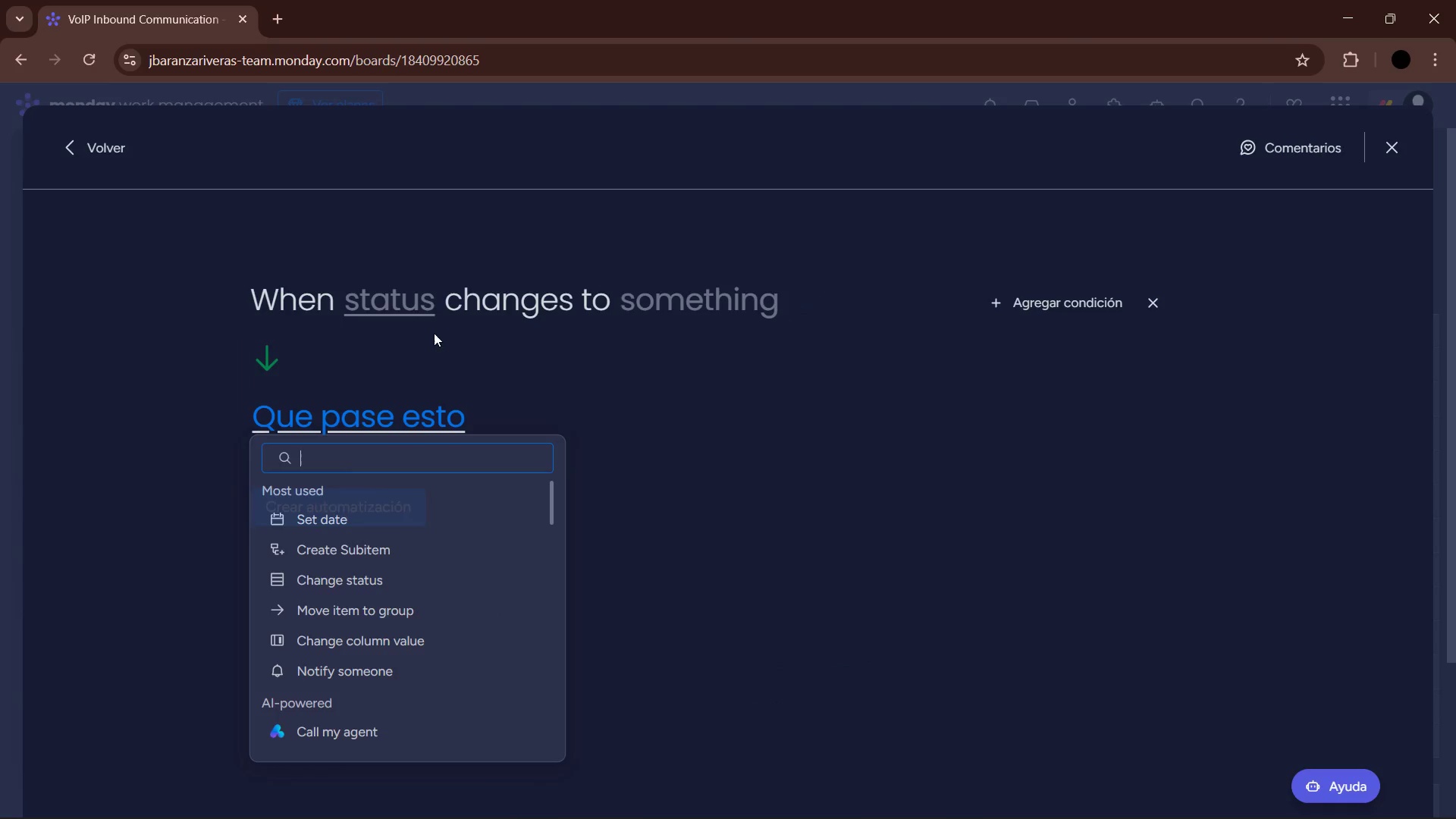 
left_click([422, 293])
 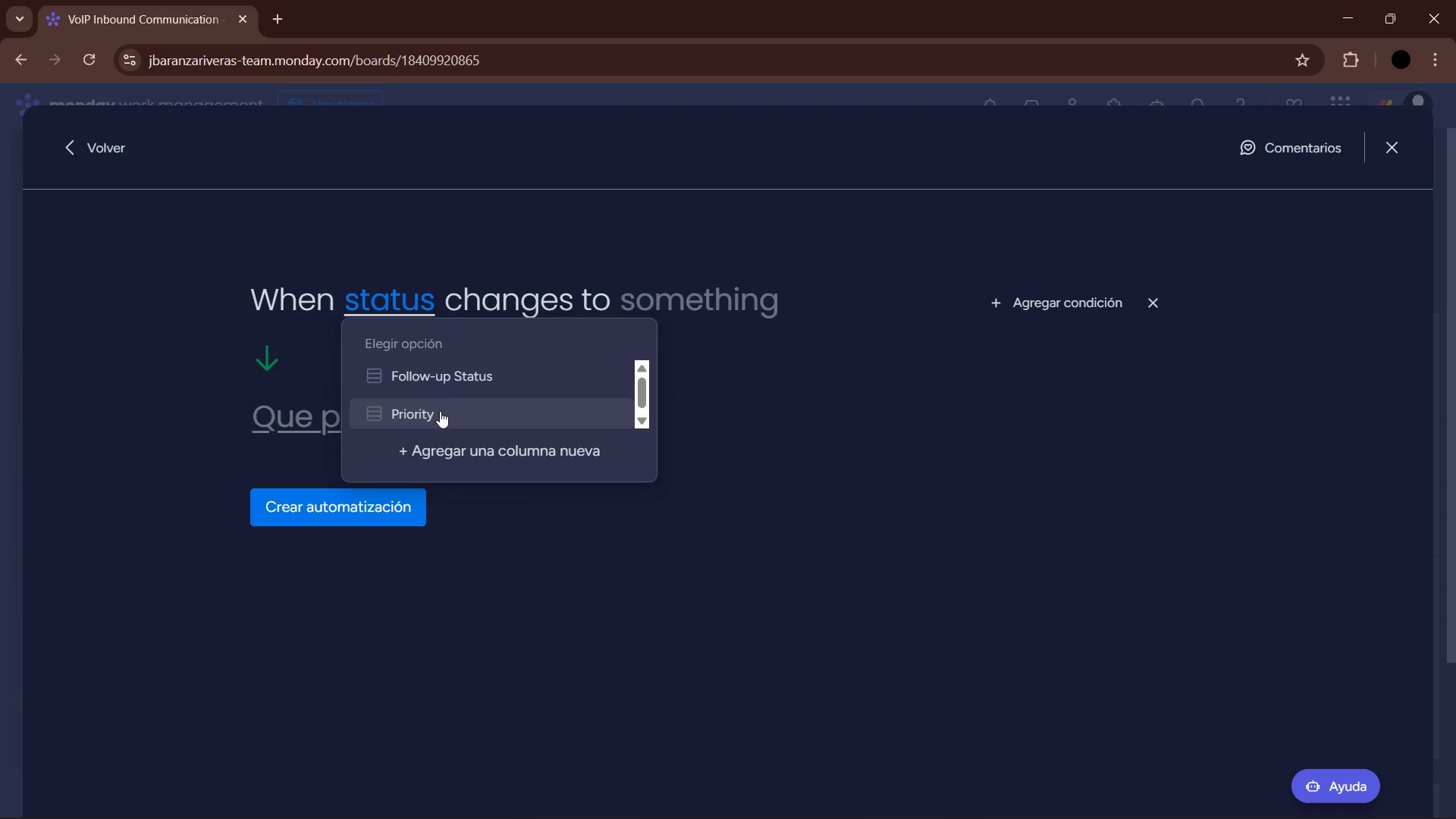 
double_click([769, 290])
 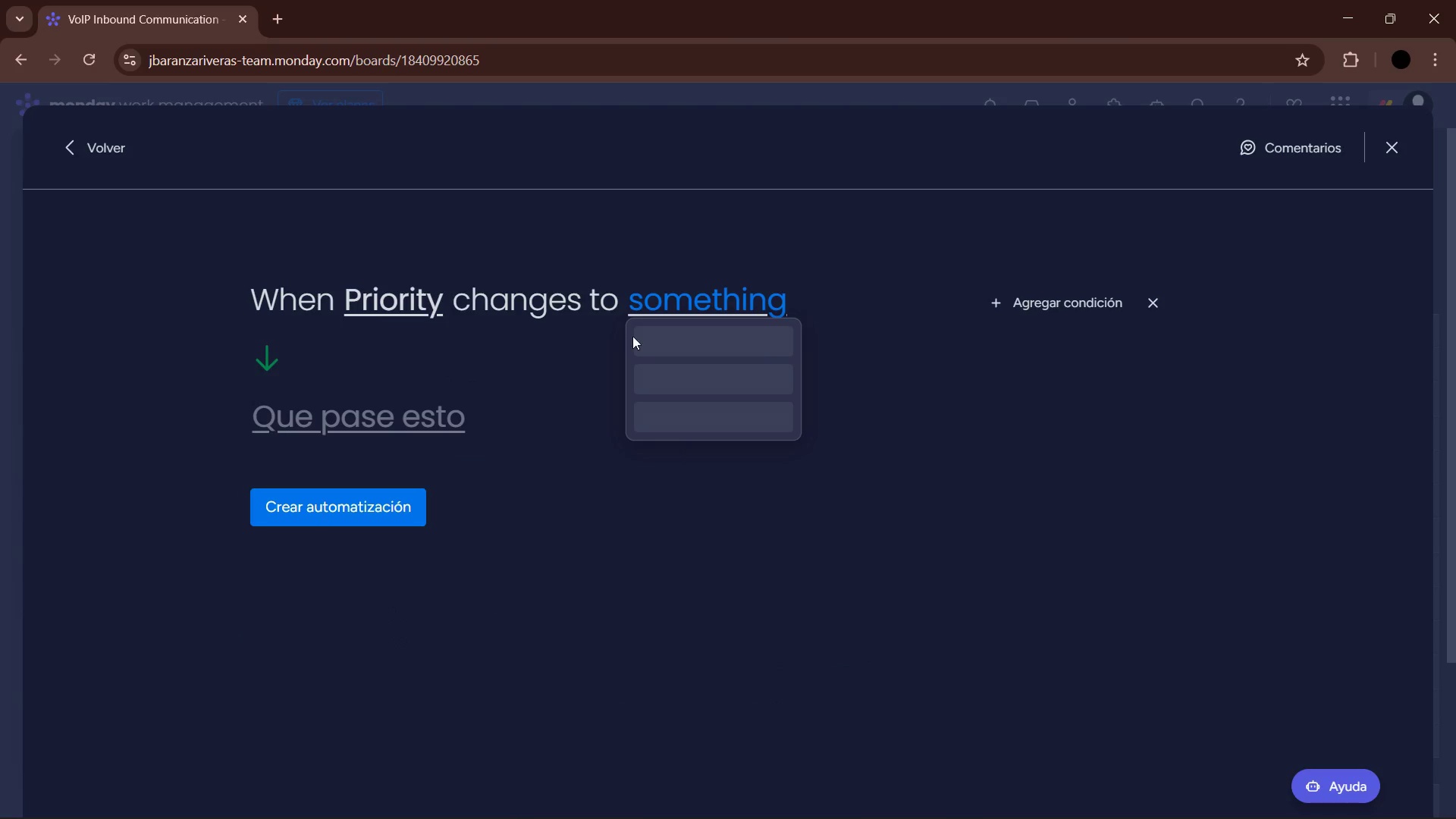 
left_click([378, 303])
 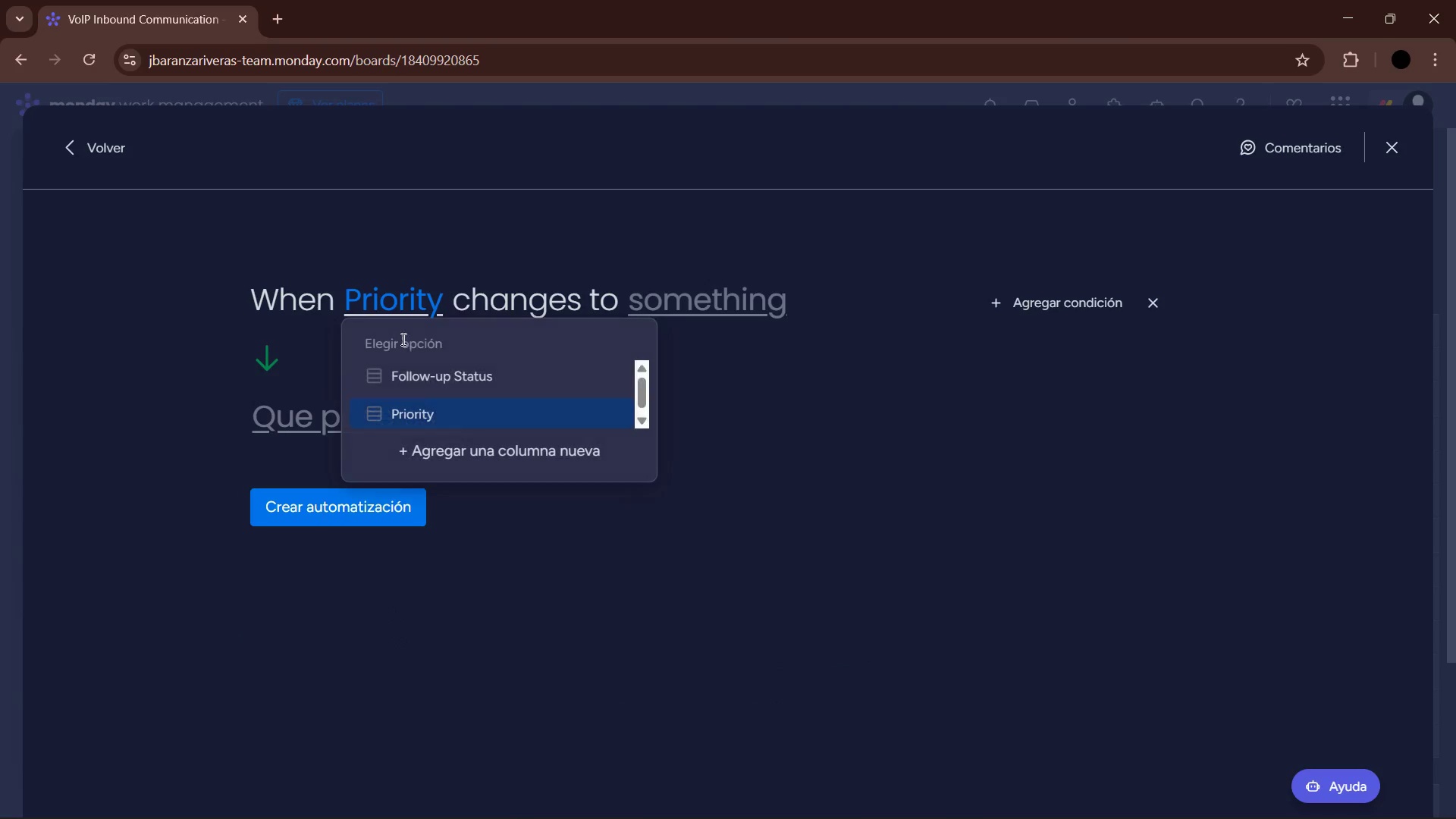 
left_click([421, 372])
 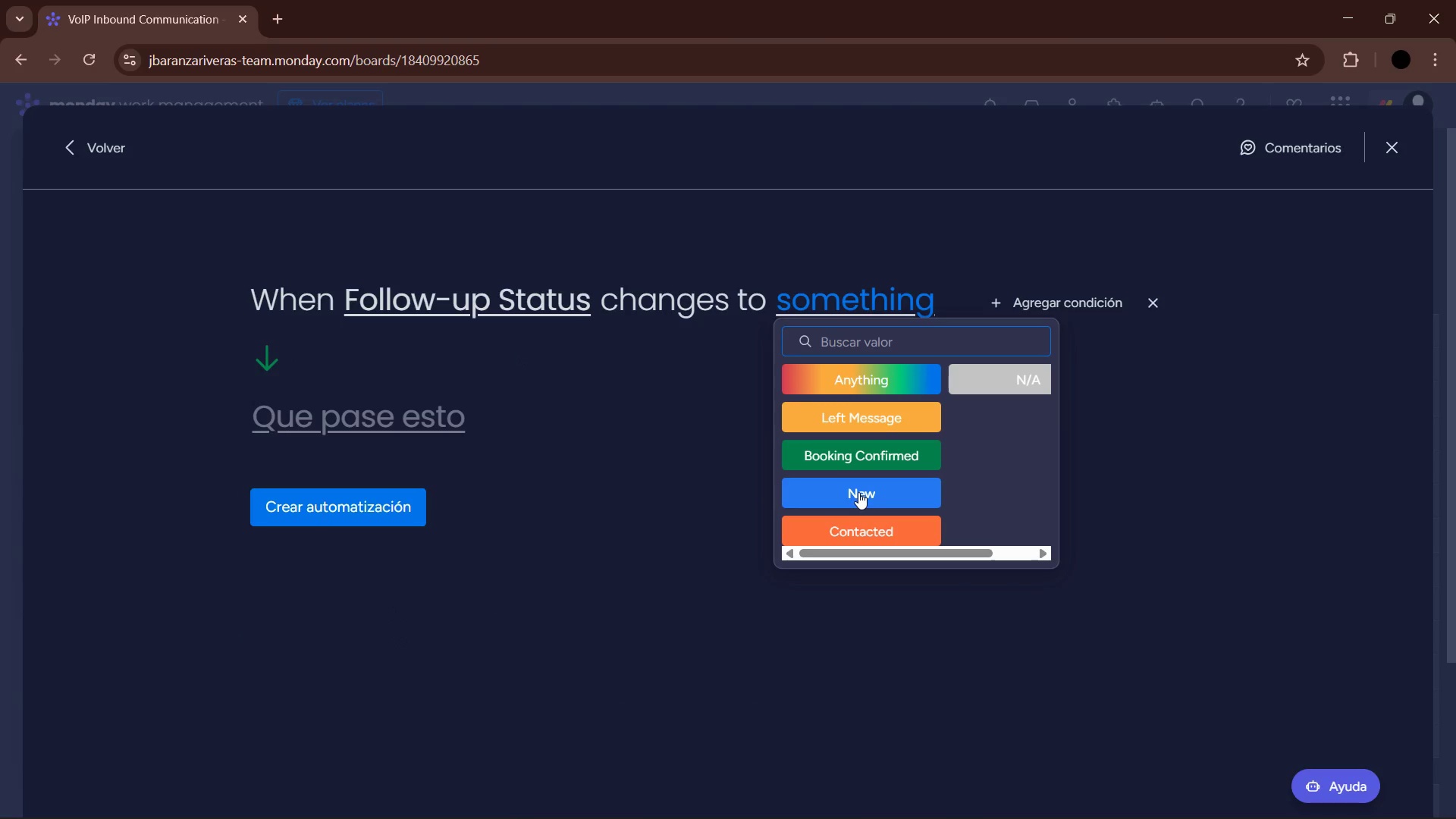 
left_click([880, 457])
 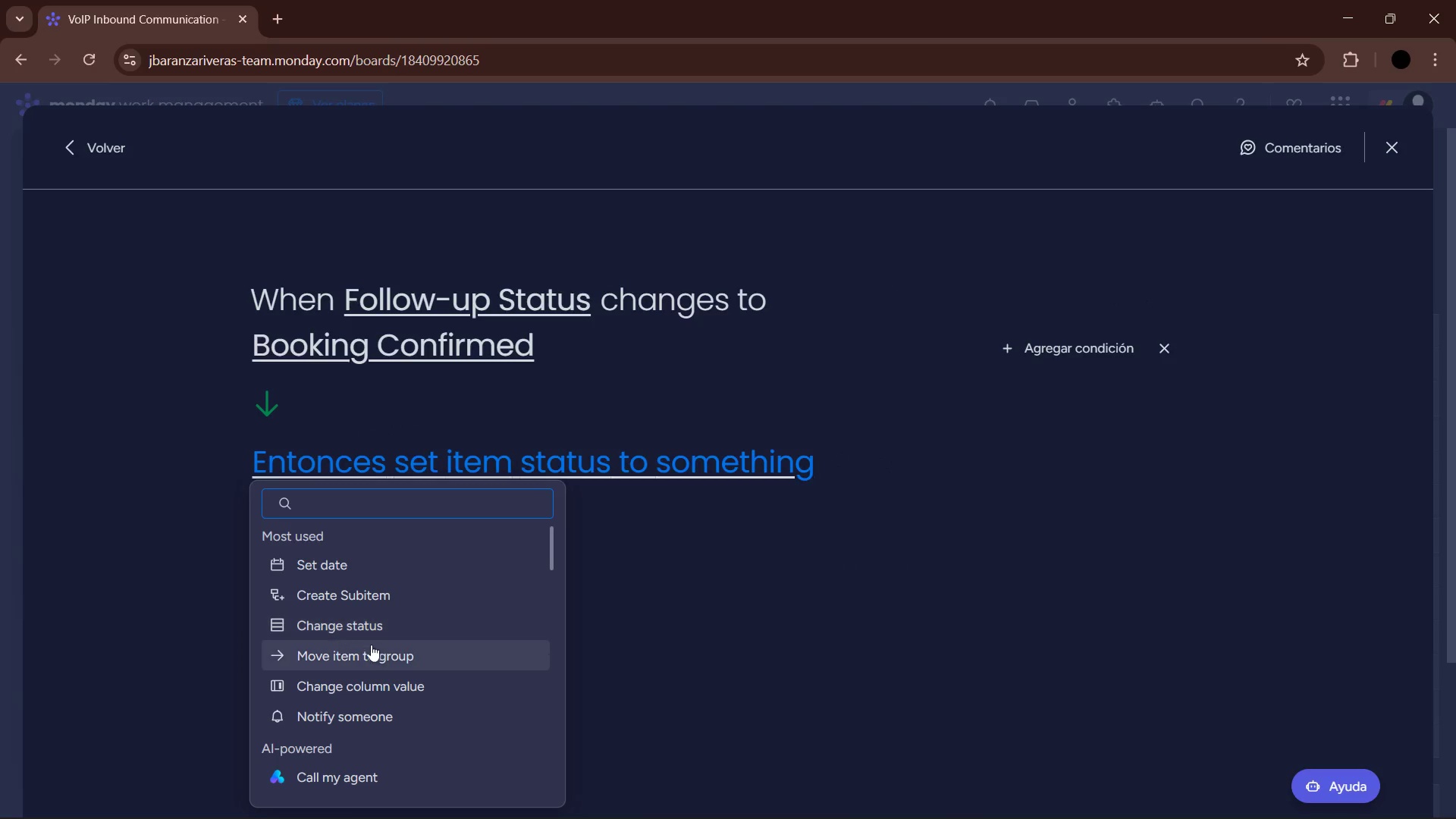 
left_click([631, 467])
 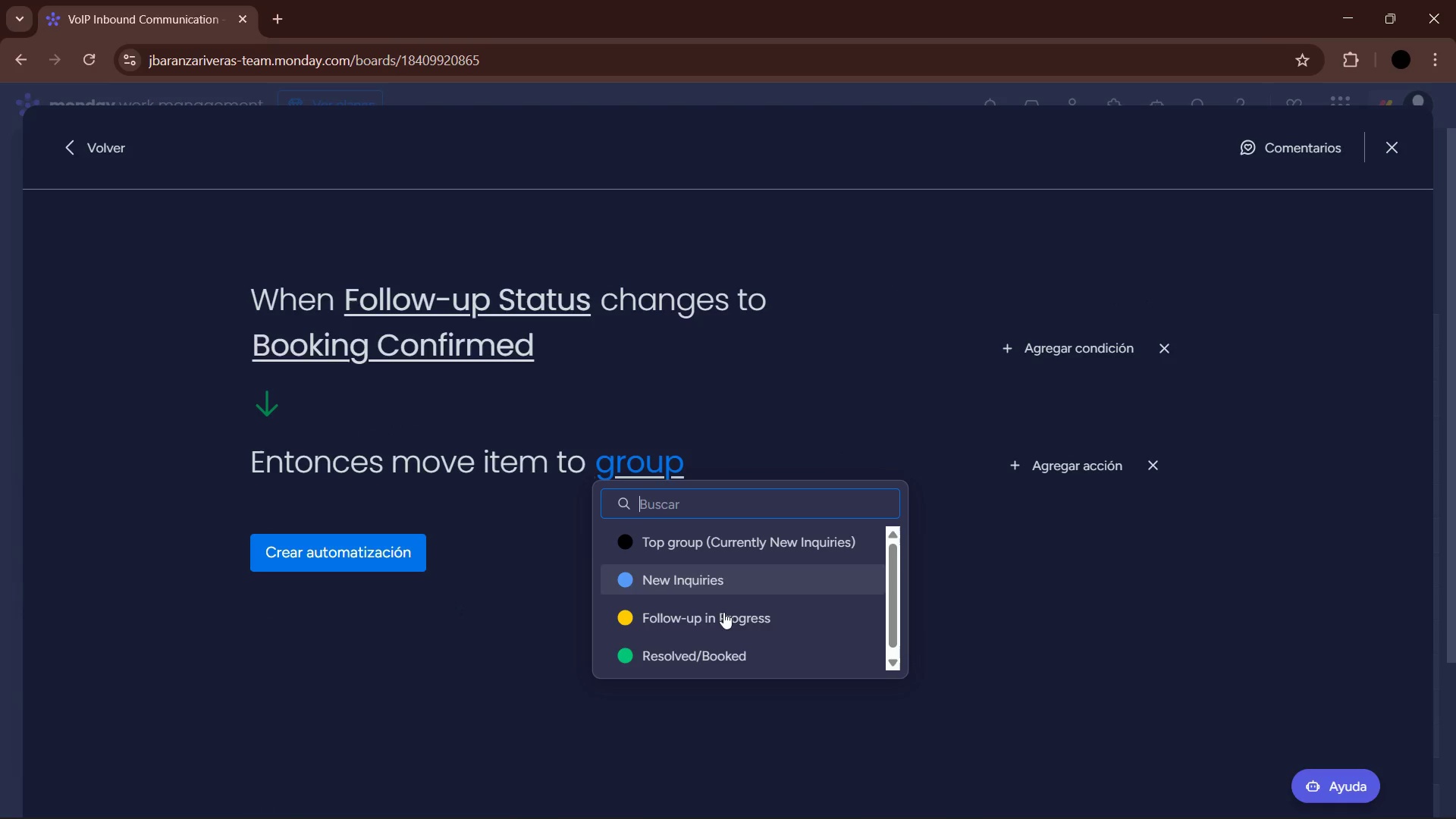 
left_click([724, 661])
 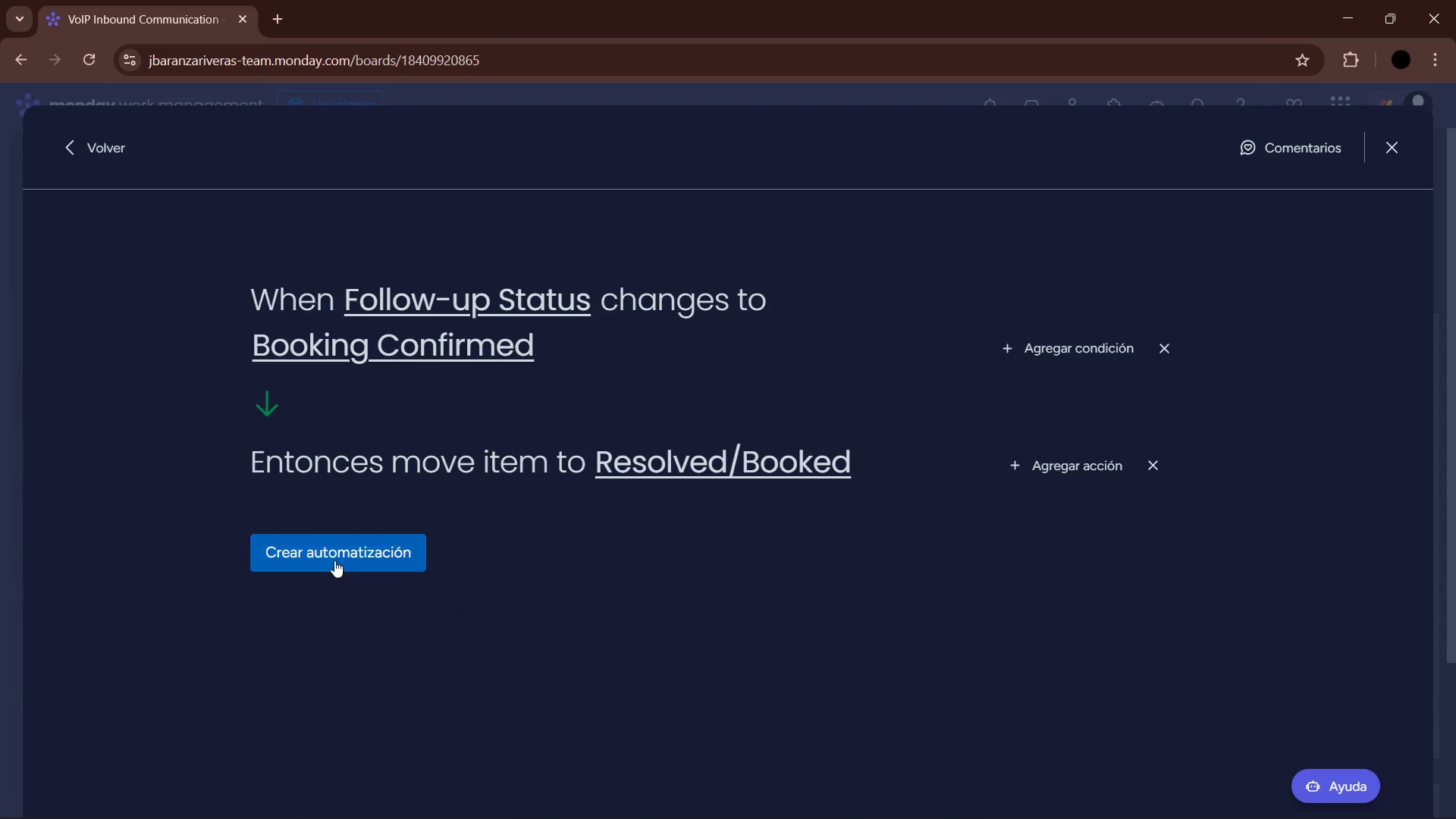 
left_click([334, 560])
 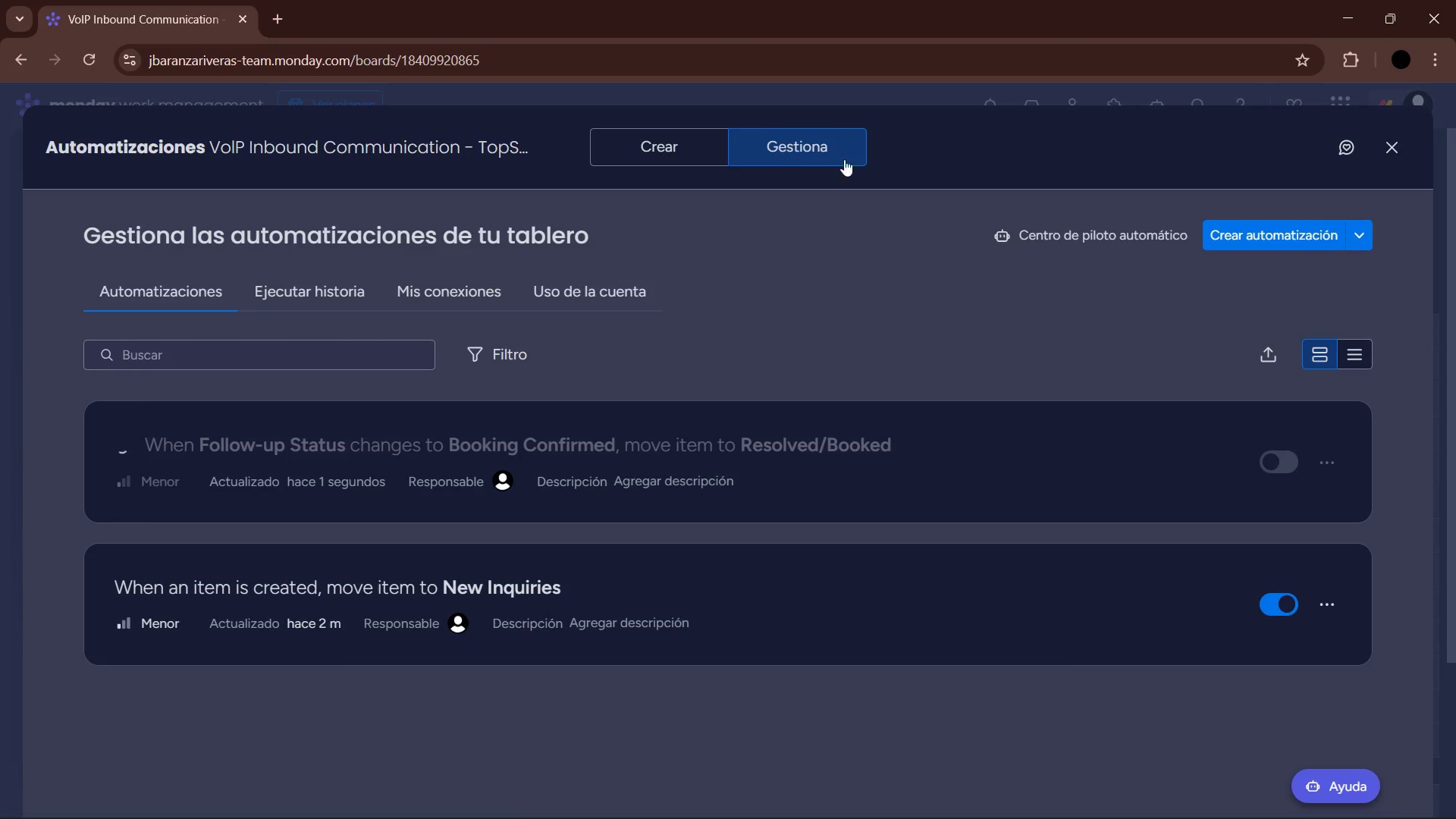 
left_click([1254, 234])
 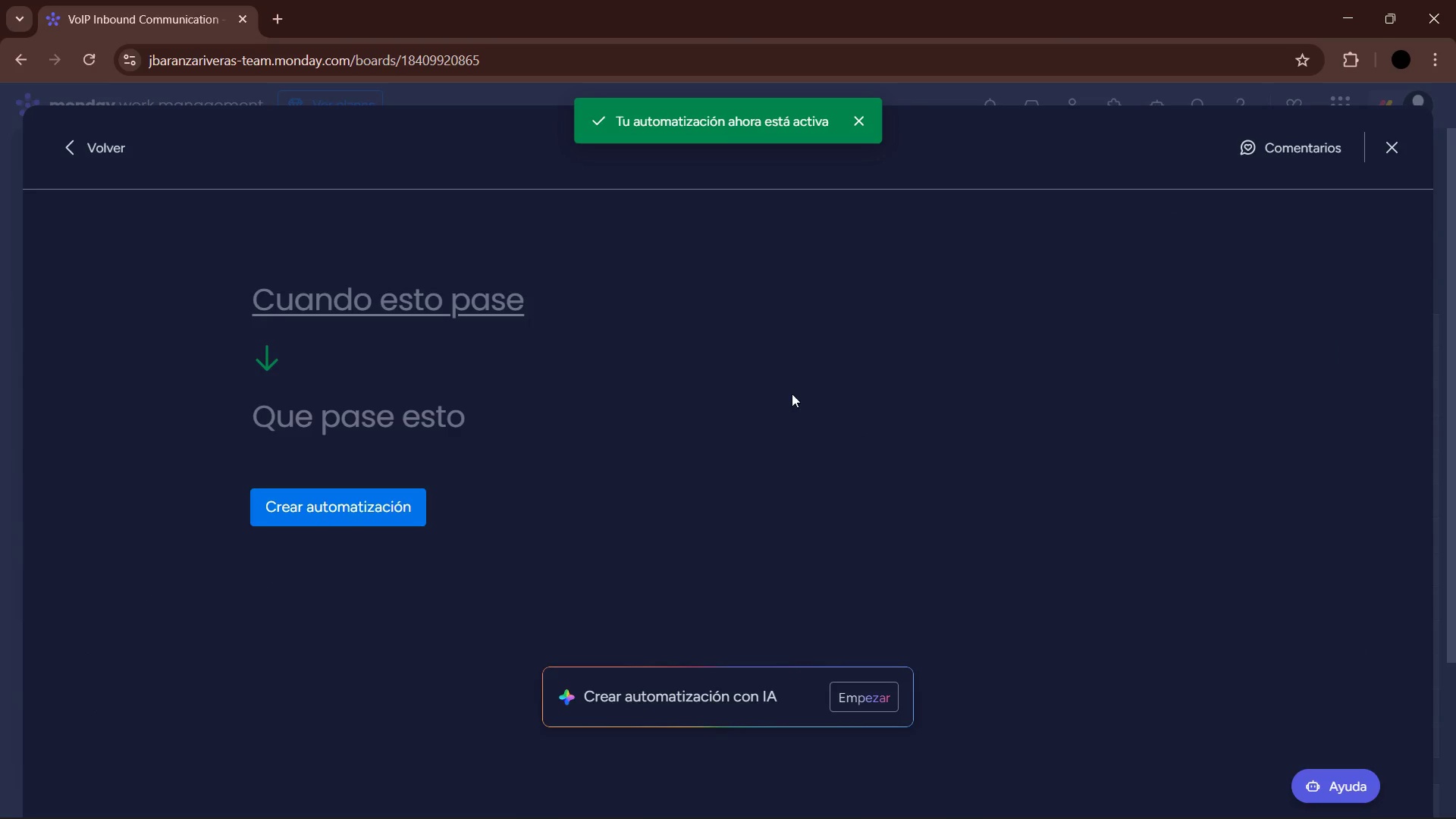 
left_click([399, 304])
 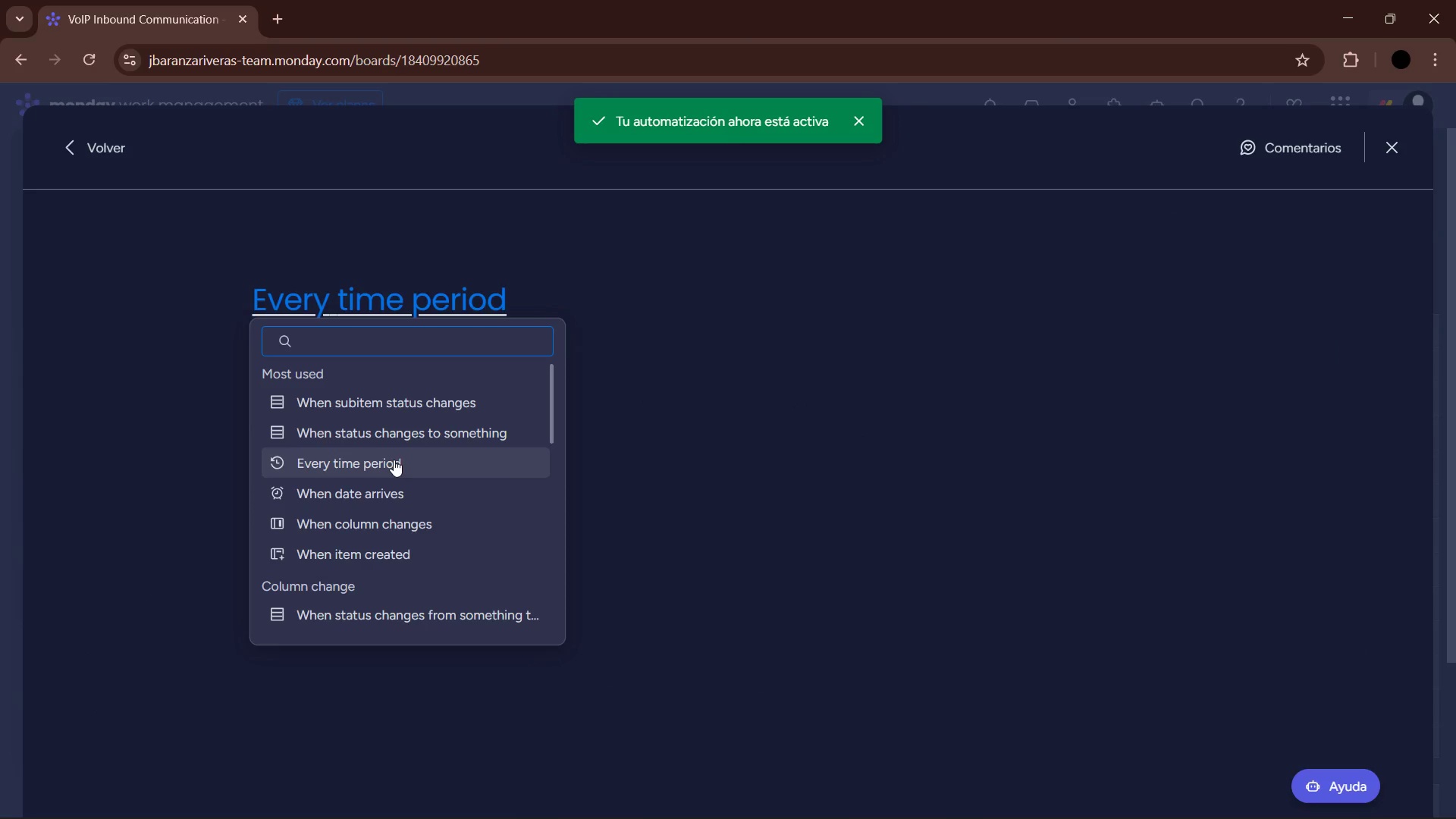 
left_click([394, 429])
 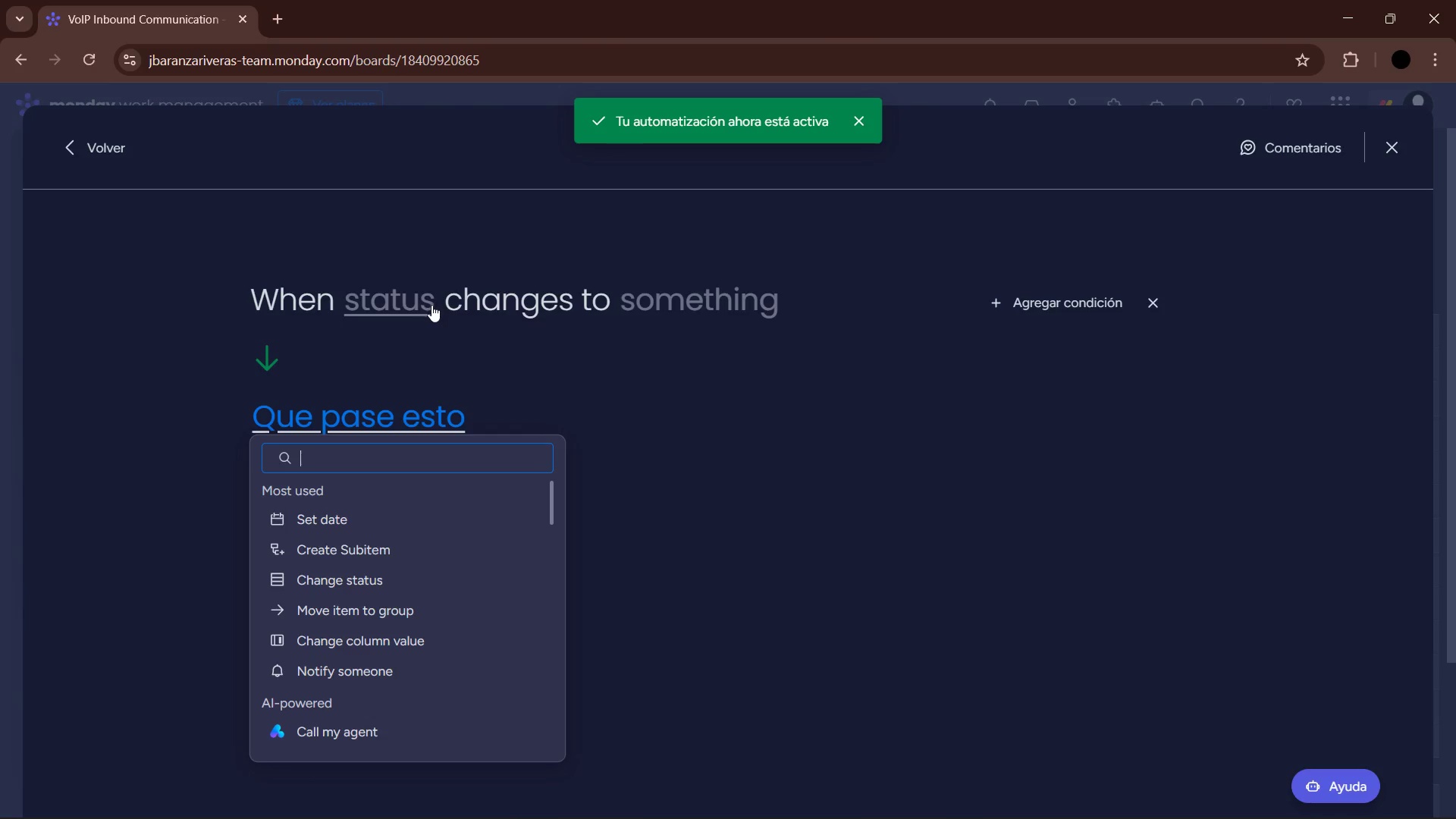 
left_click([413, 303])
 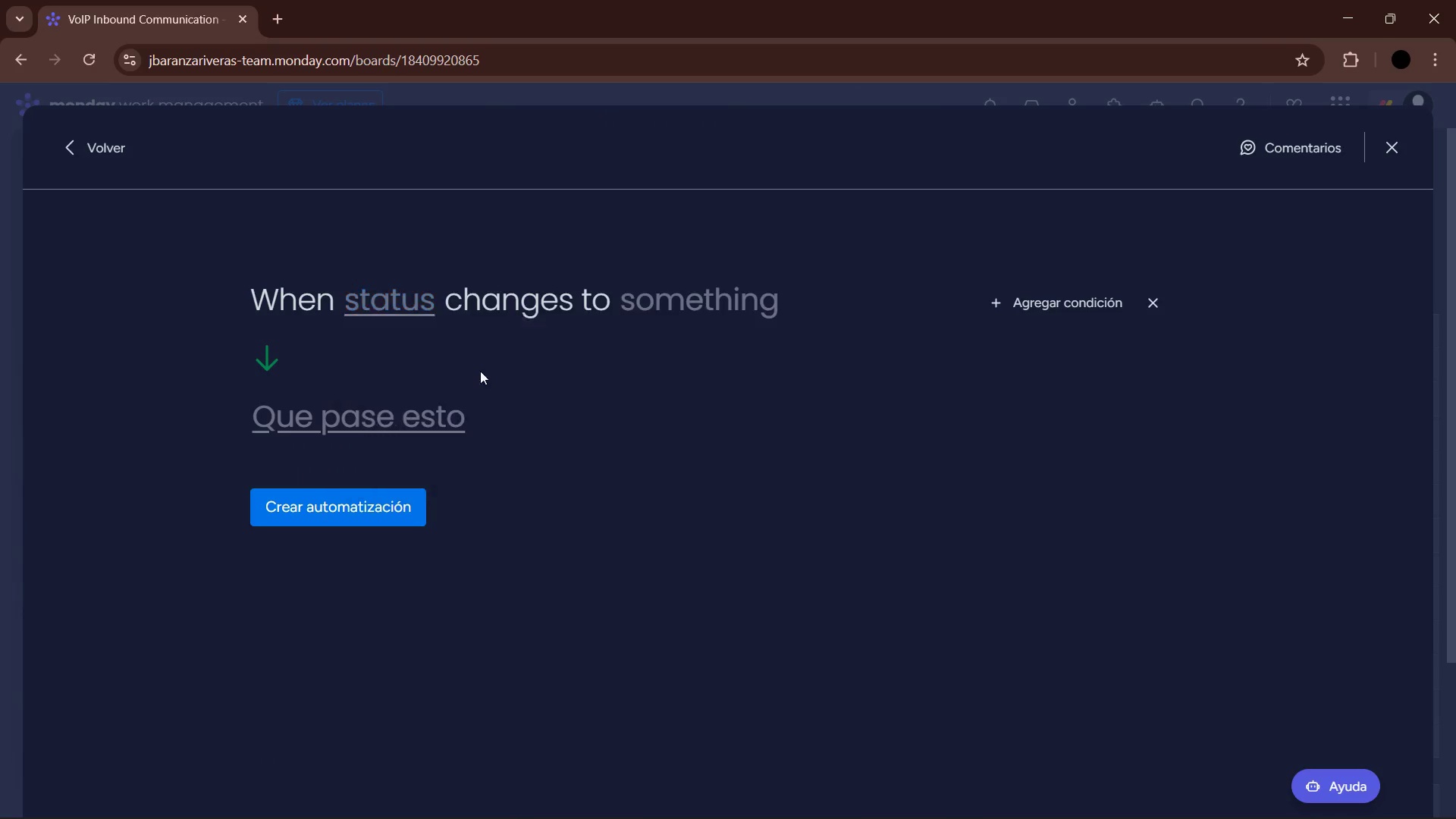 
double_click([802, 312])
 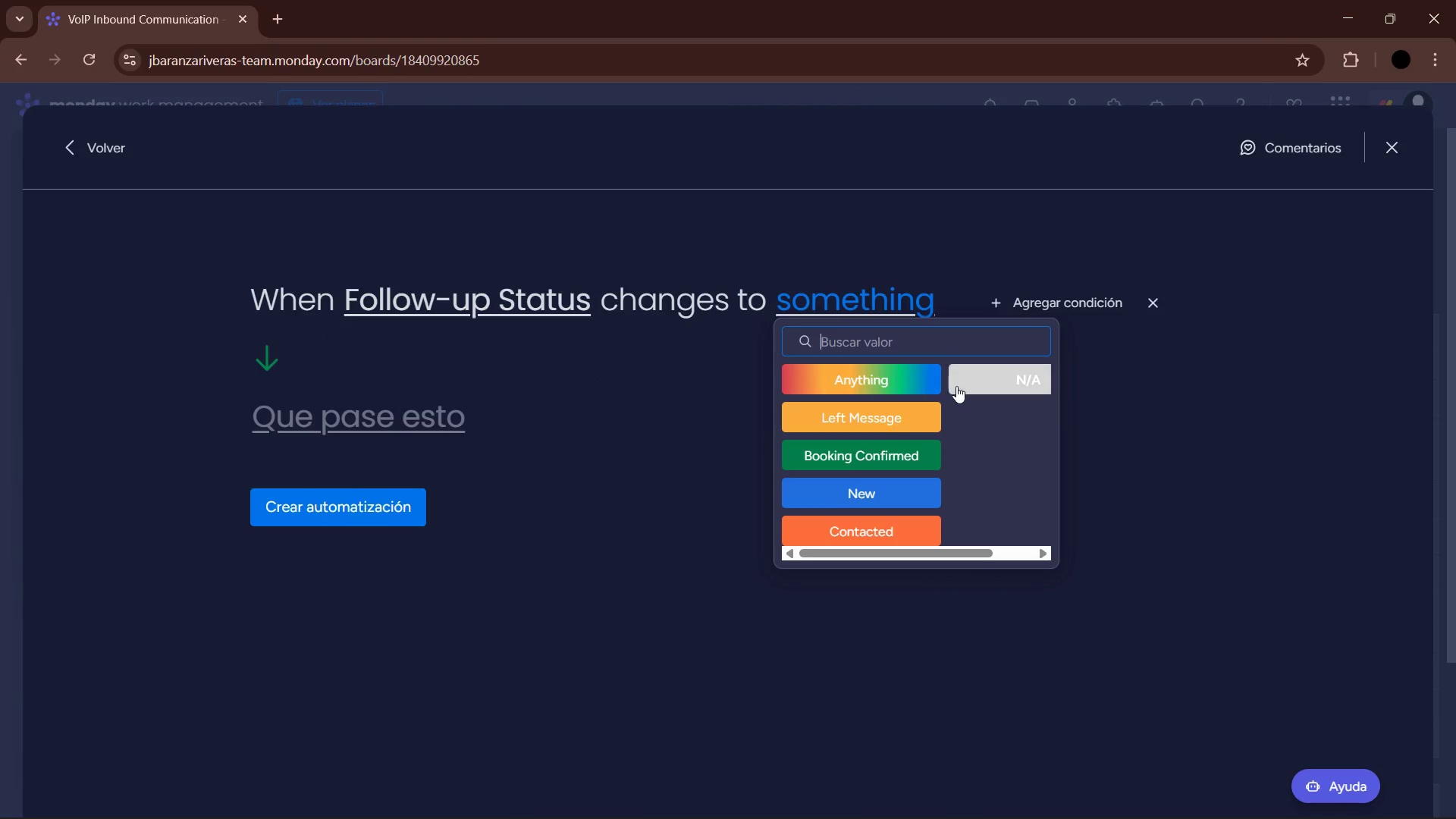 
scroll: coordinate [888, 494], scroll_direction: down, amount: 2.0
 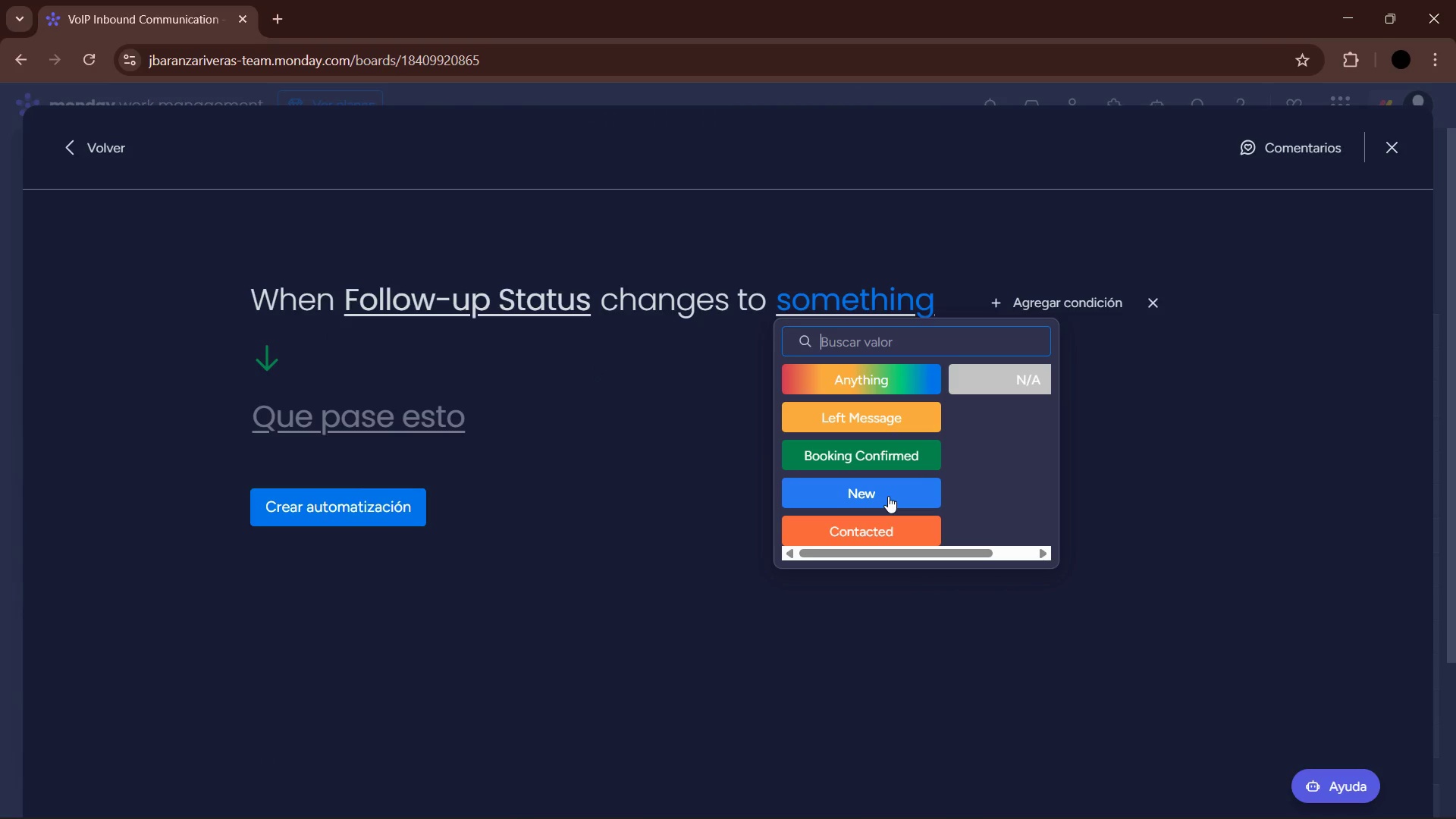 
left_click([890, 420])
 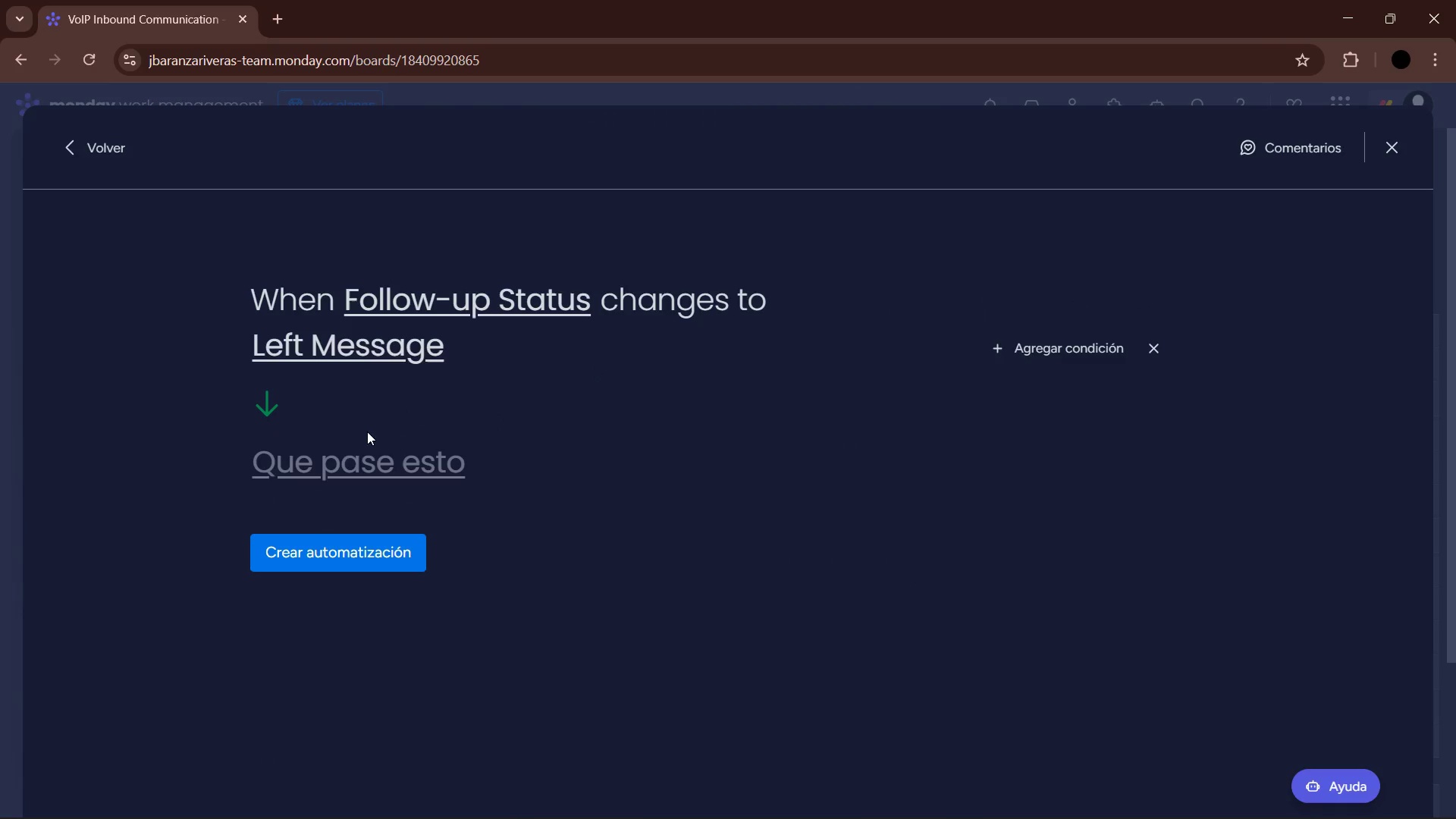 
left_click([350, 455])
 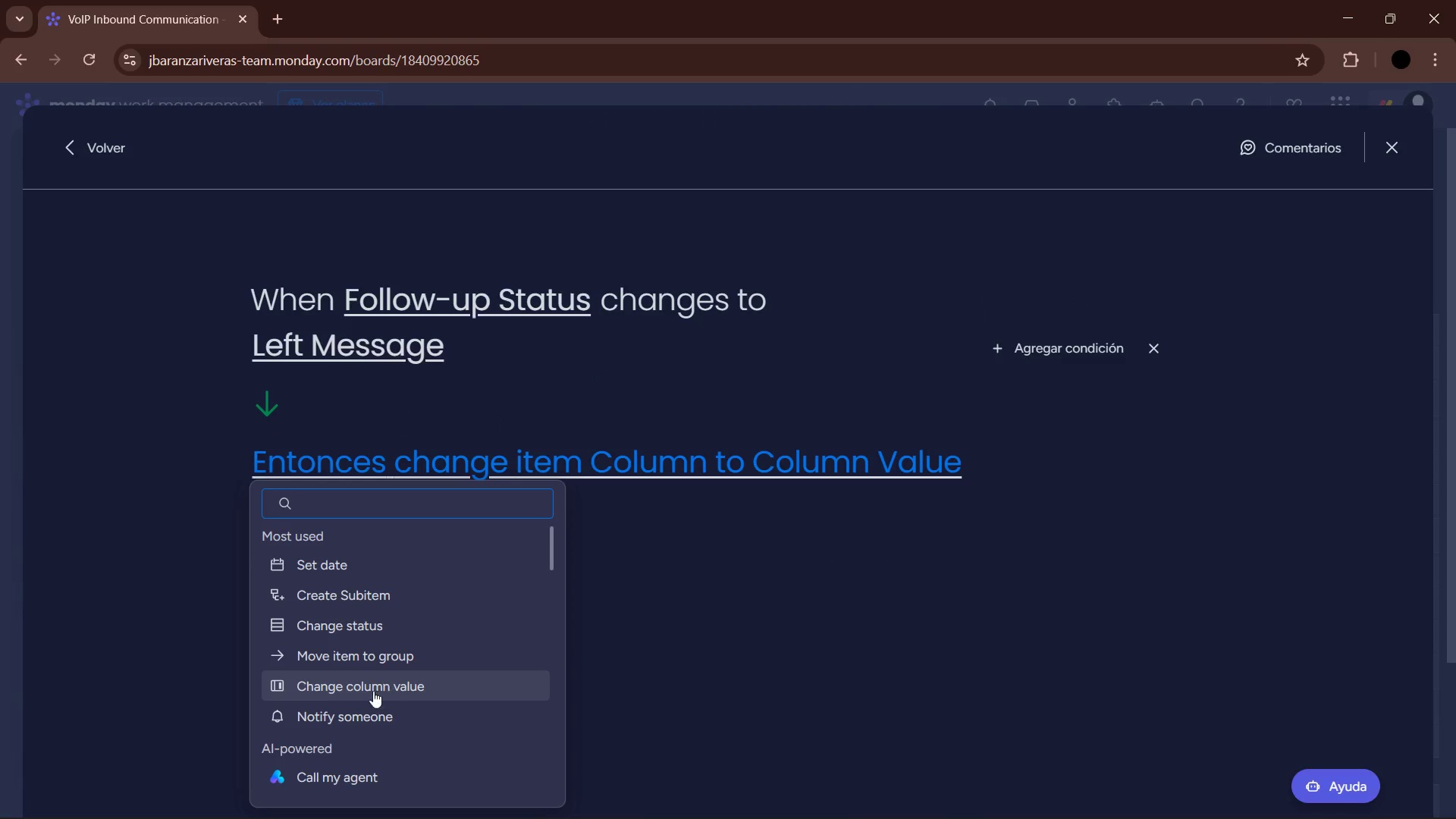 
left_click([369, 663])
 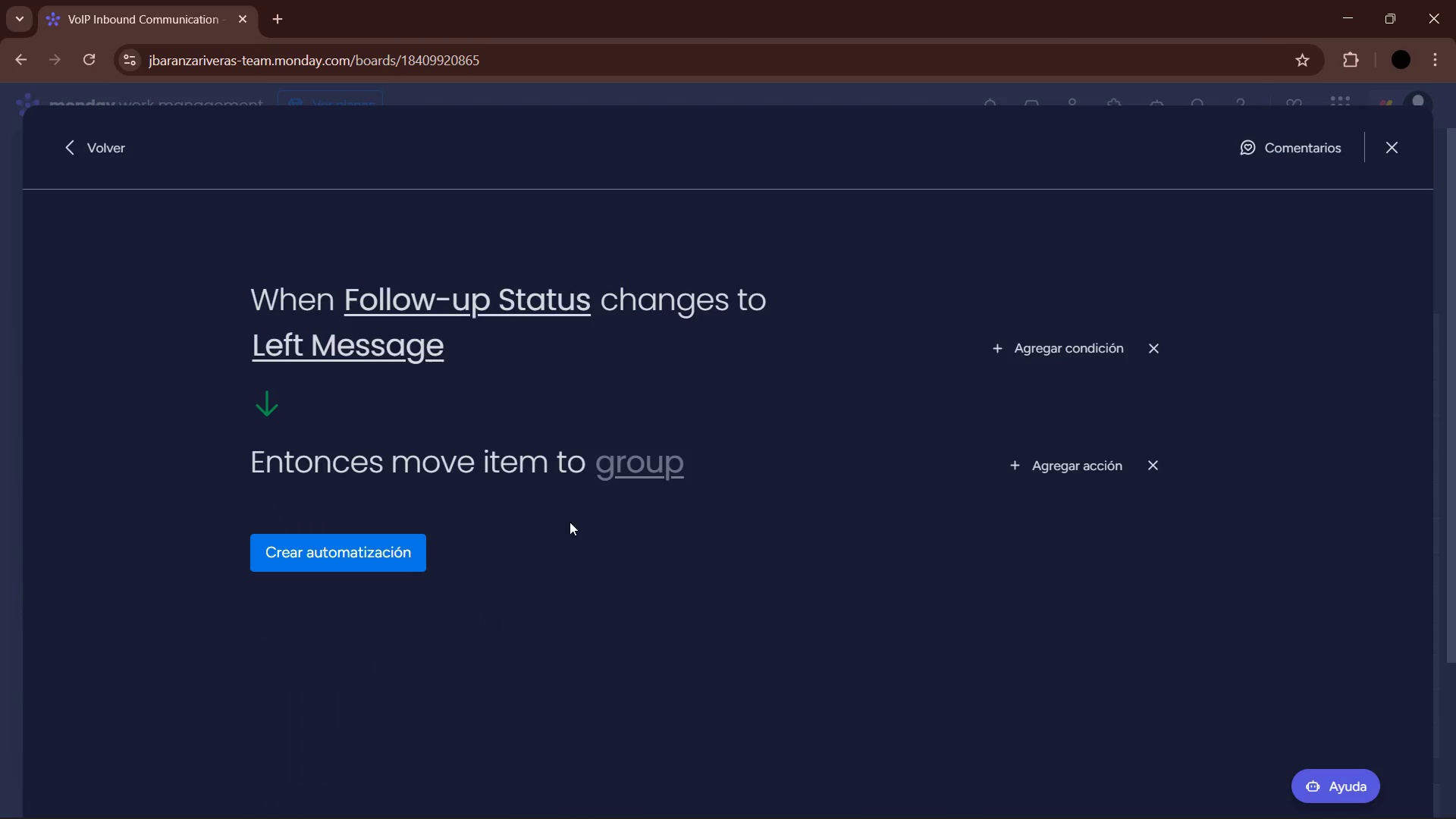 
left_click([618, 461])
 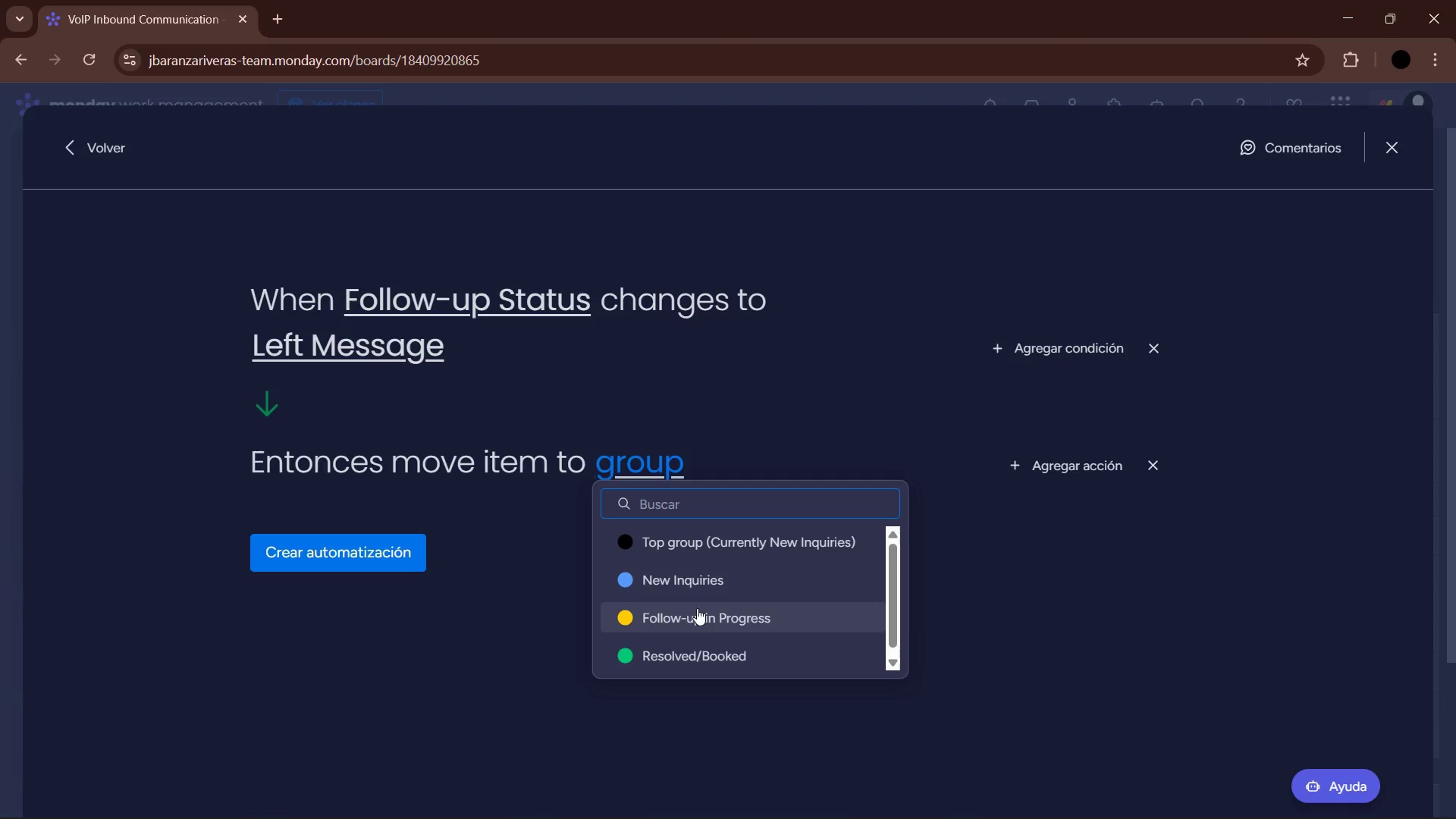 
double_click([378, 559])
 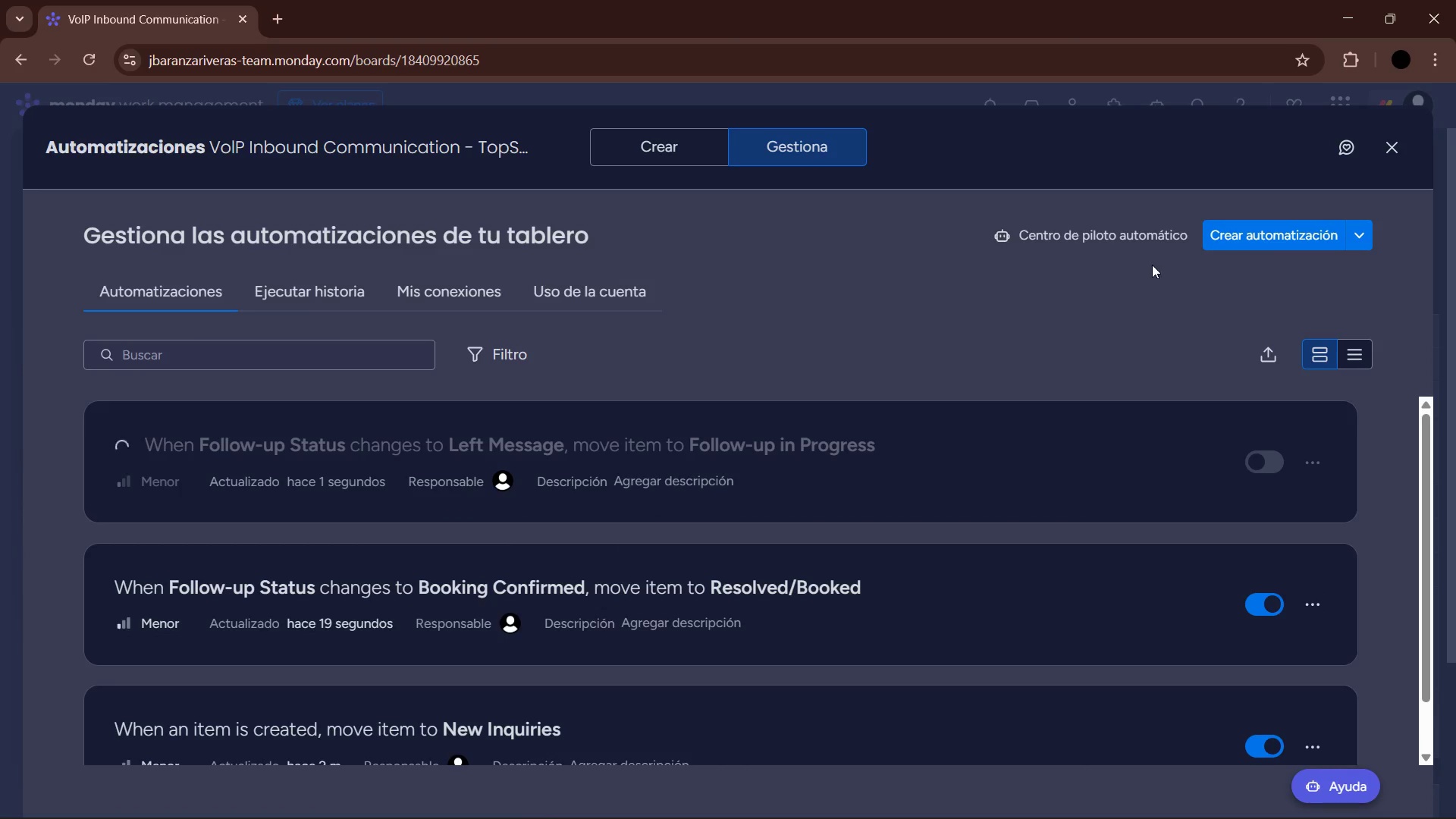 
left_click([1264, 236])
 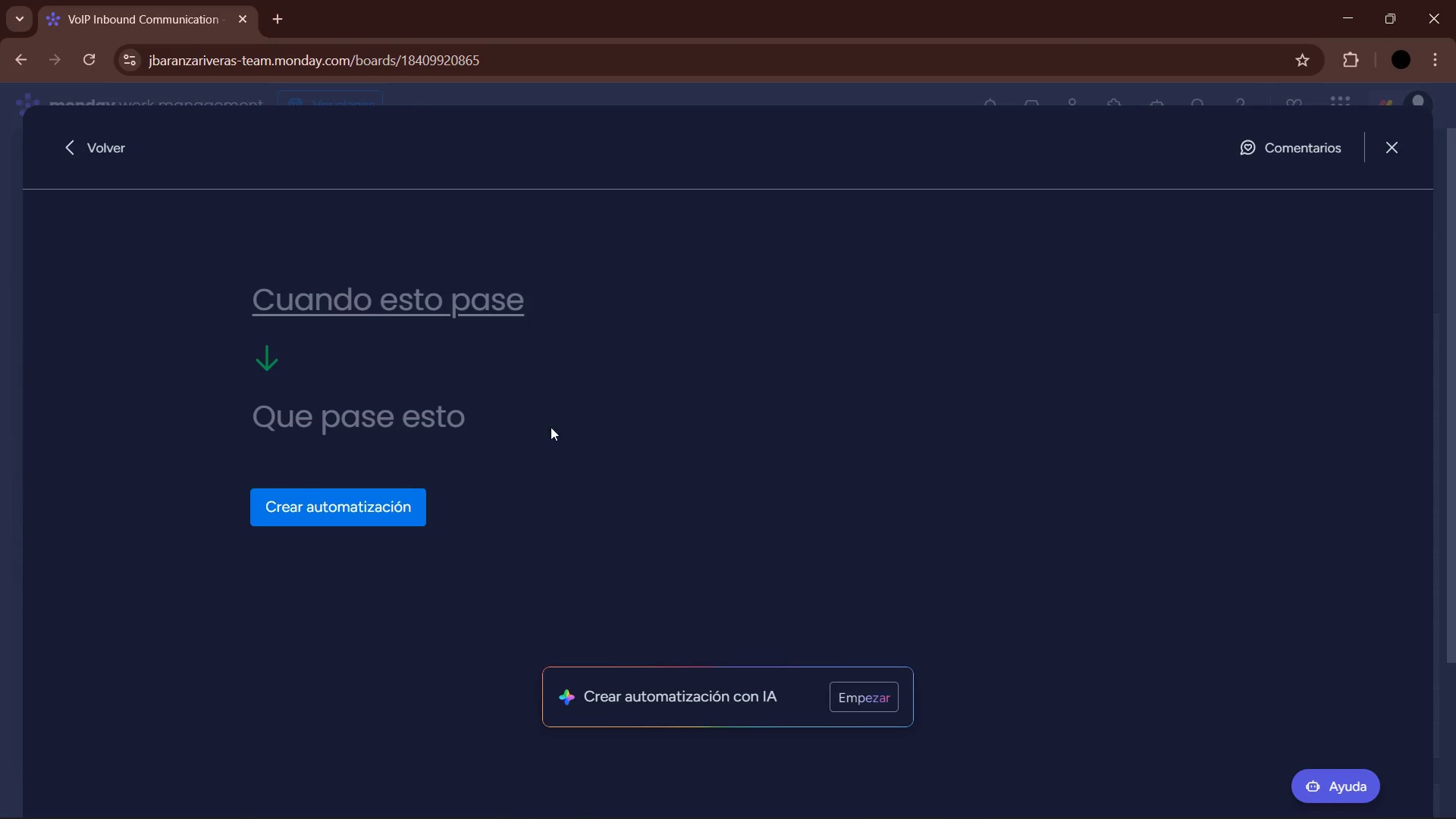 
left_click([379, 312])
 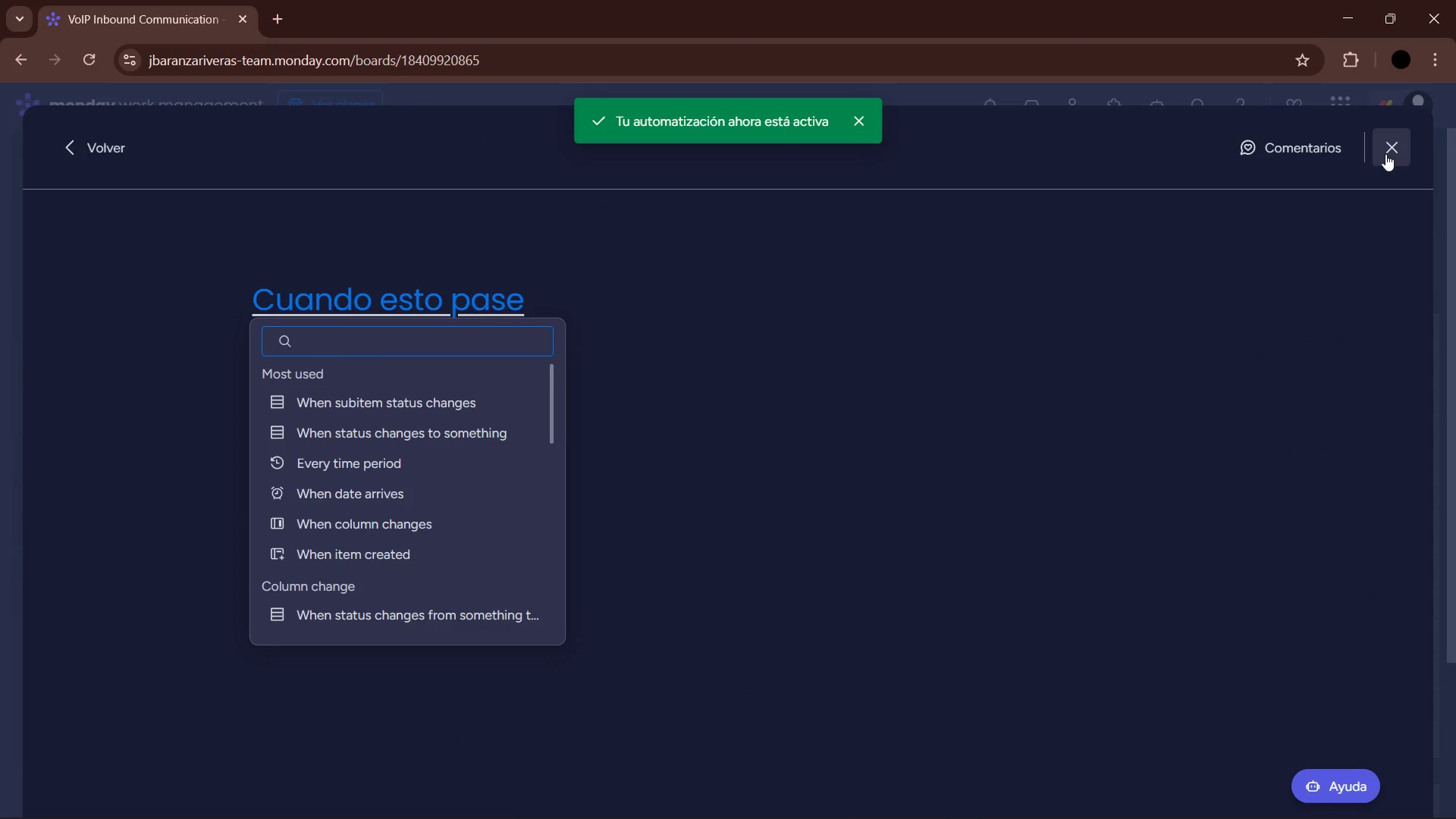 
wait(7.25)
 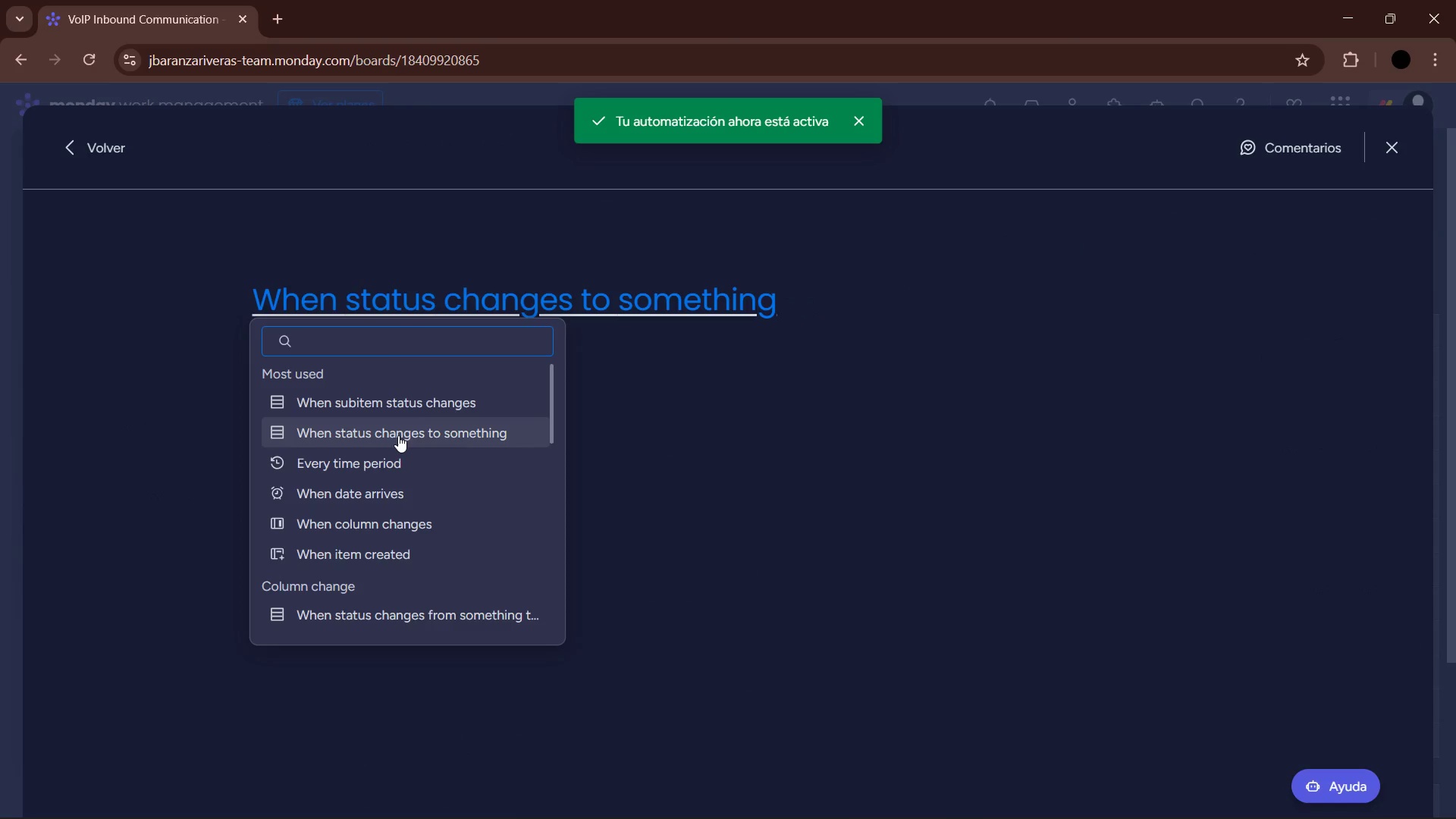 
left_click([1388, 154])
 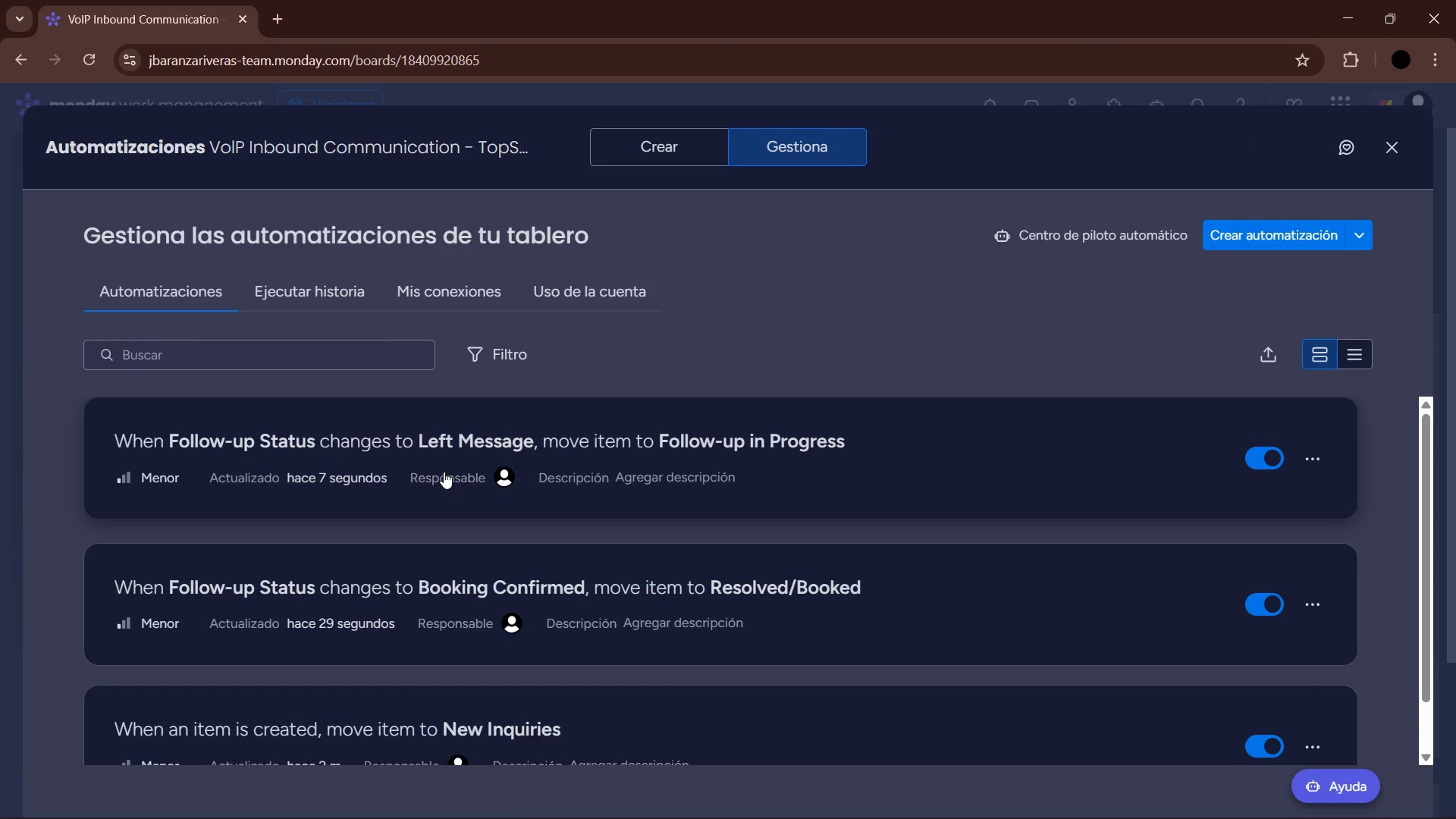 
mouse_move([505, 462])
 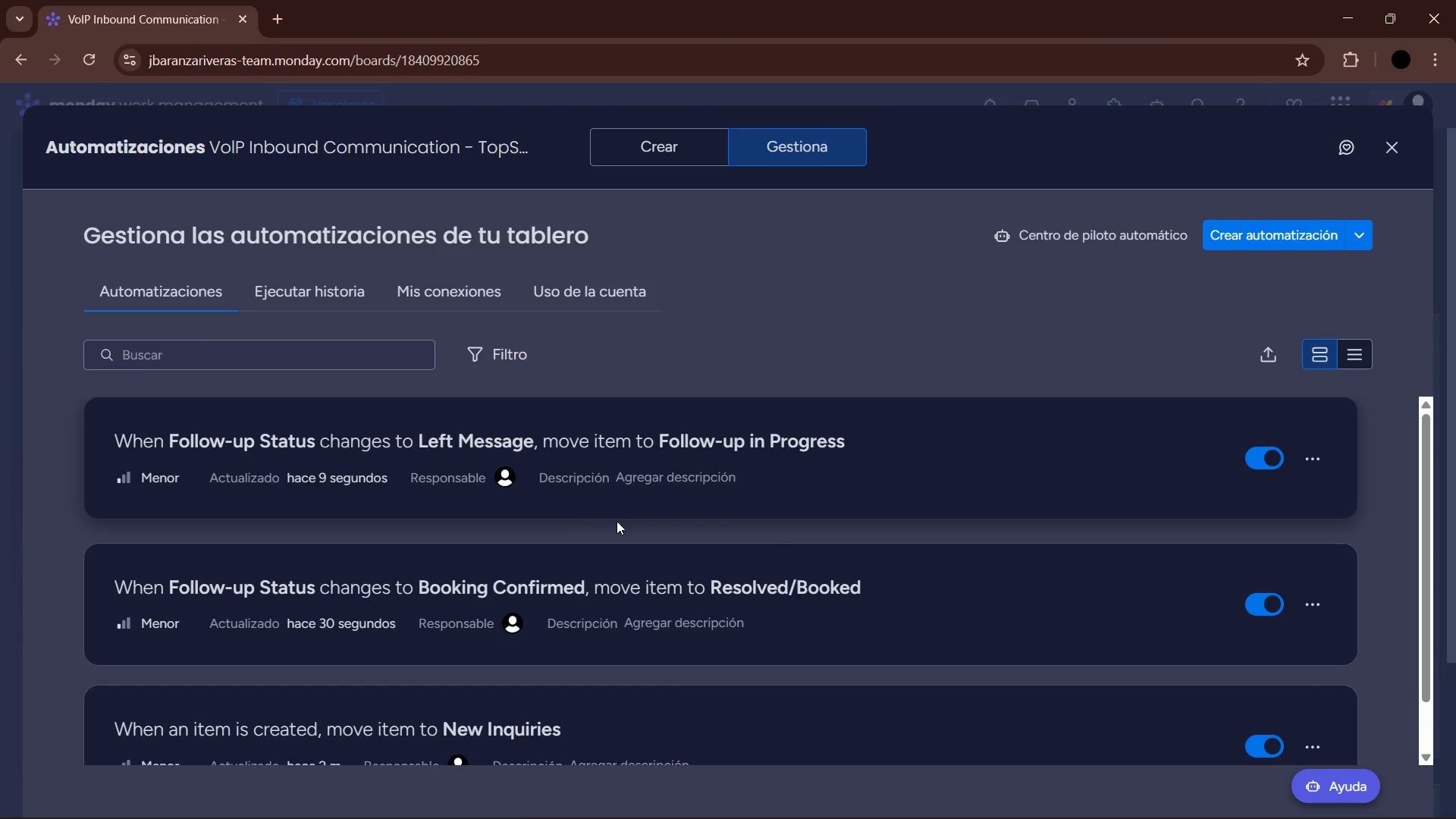 
left_click([1316, 455])
 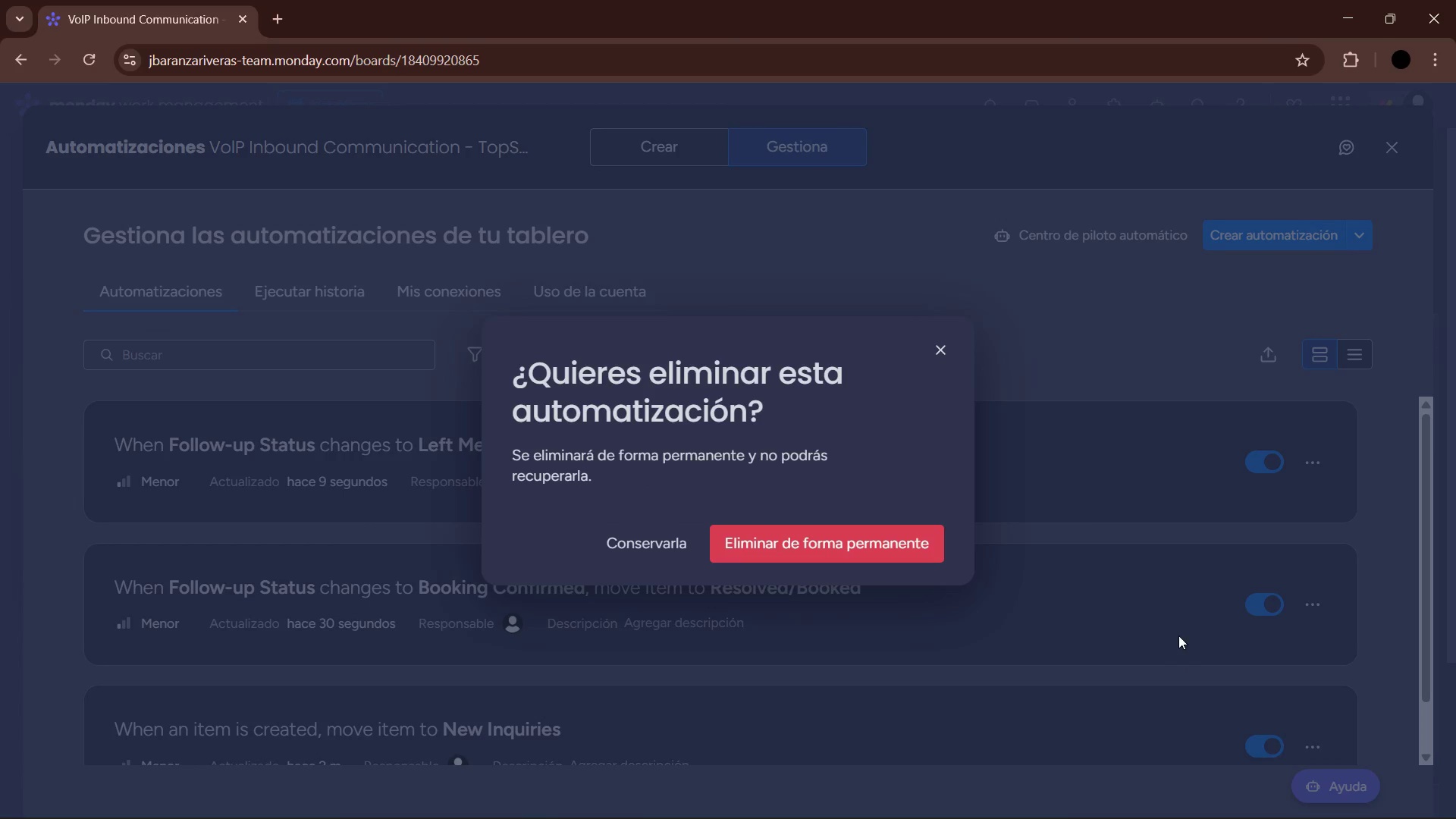 
left_click([855, 535])
 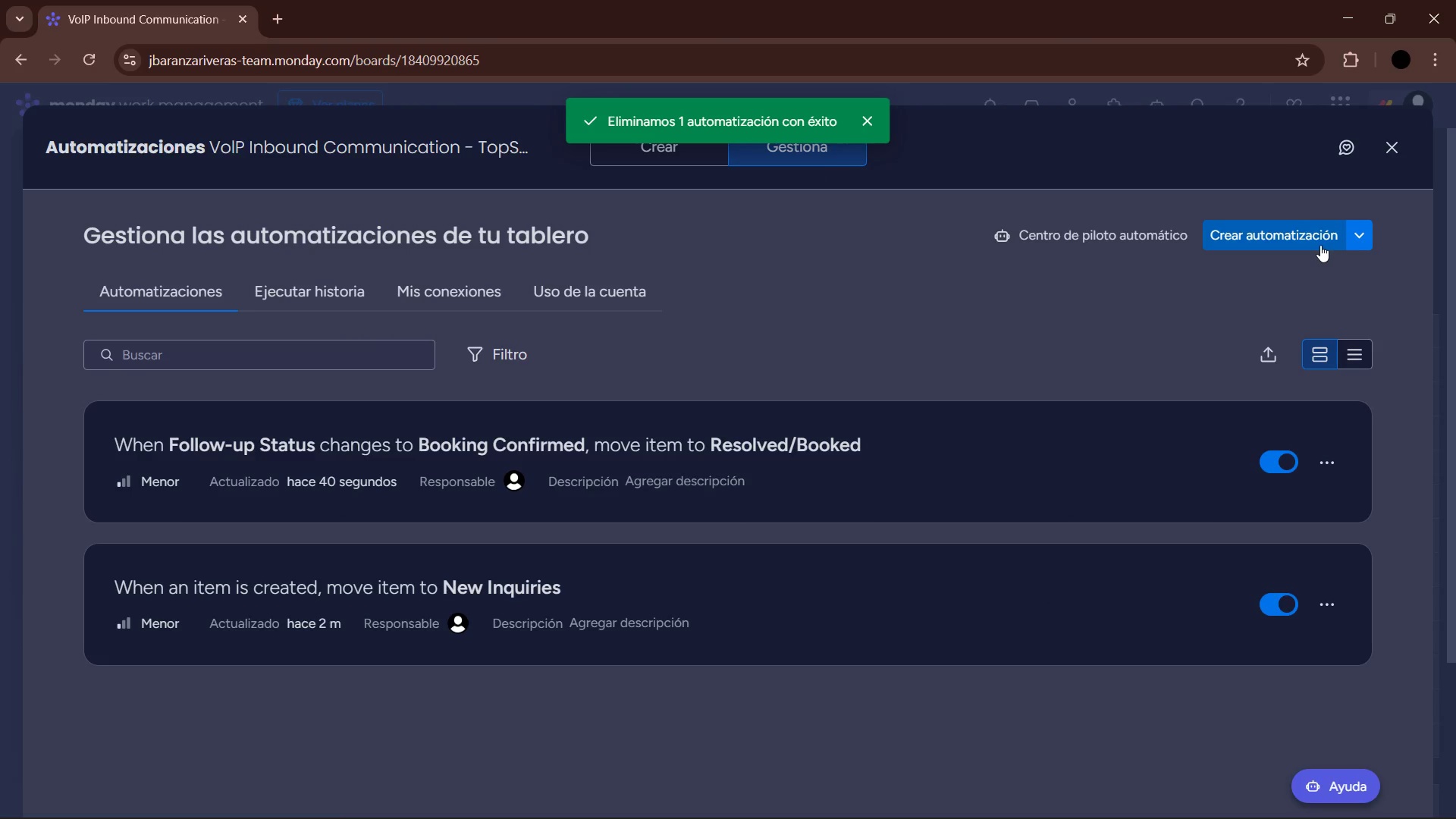 
left_click([1320, 245])
 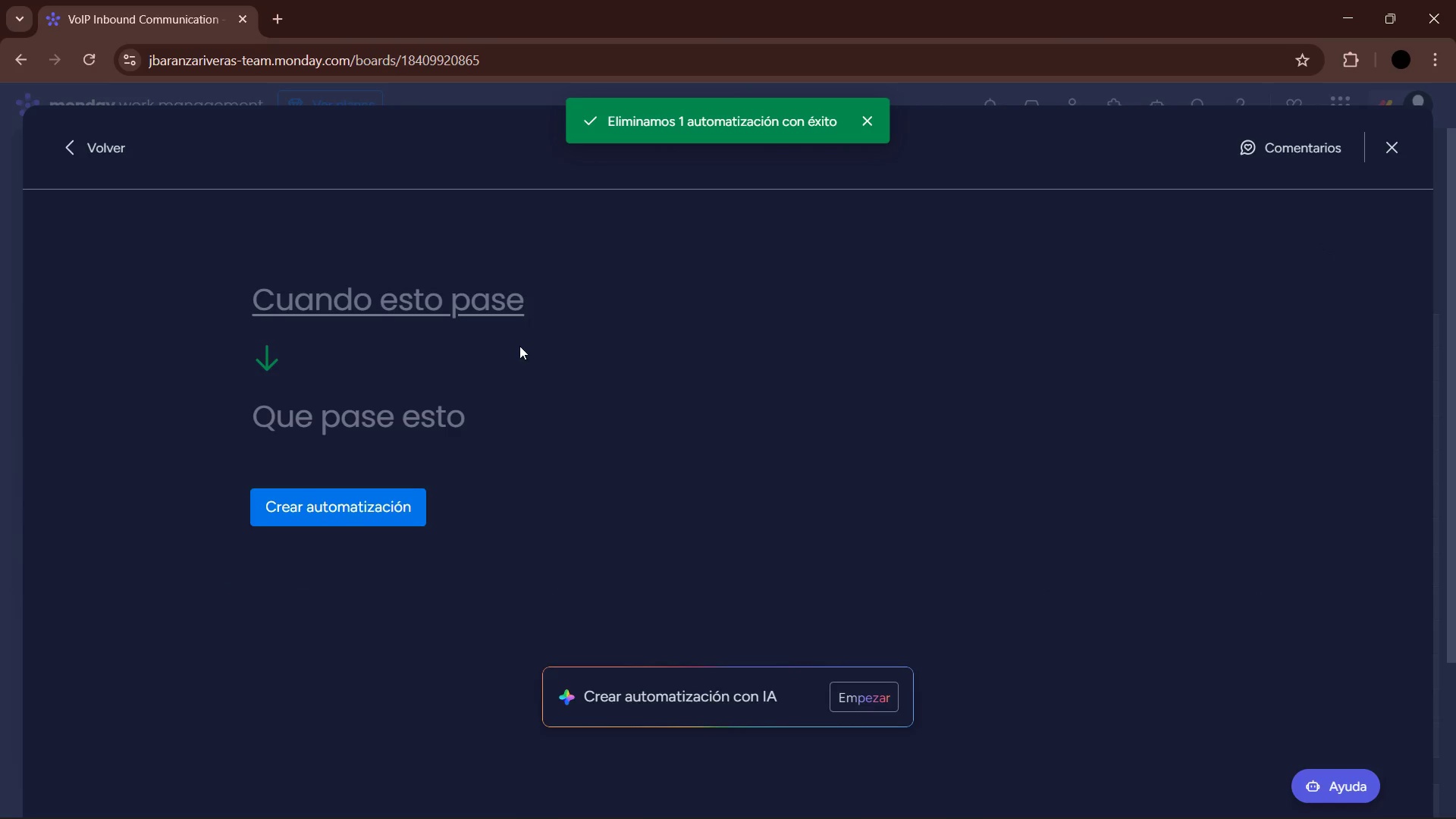 
left_click([456, 316])
 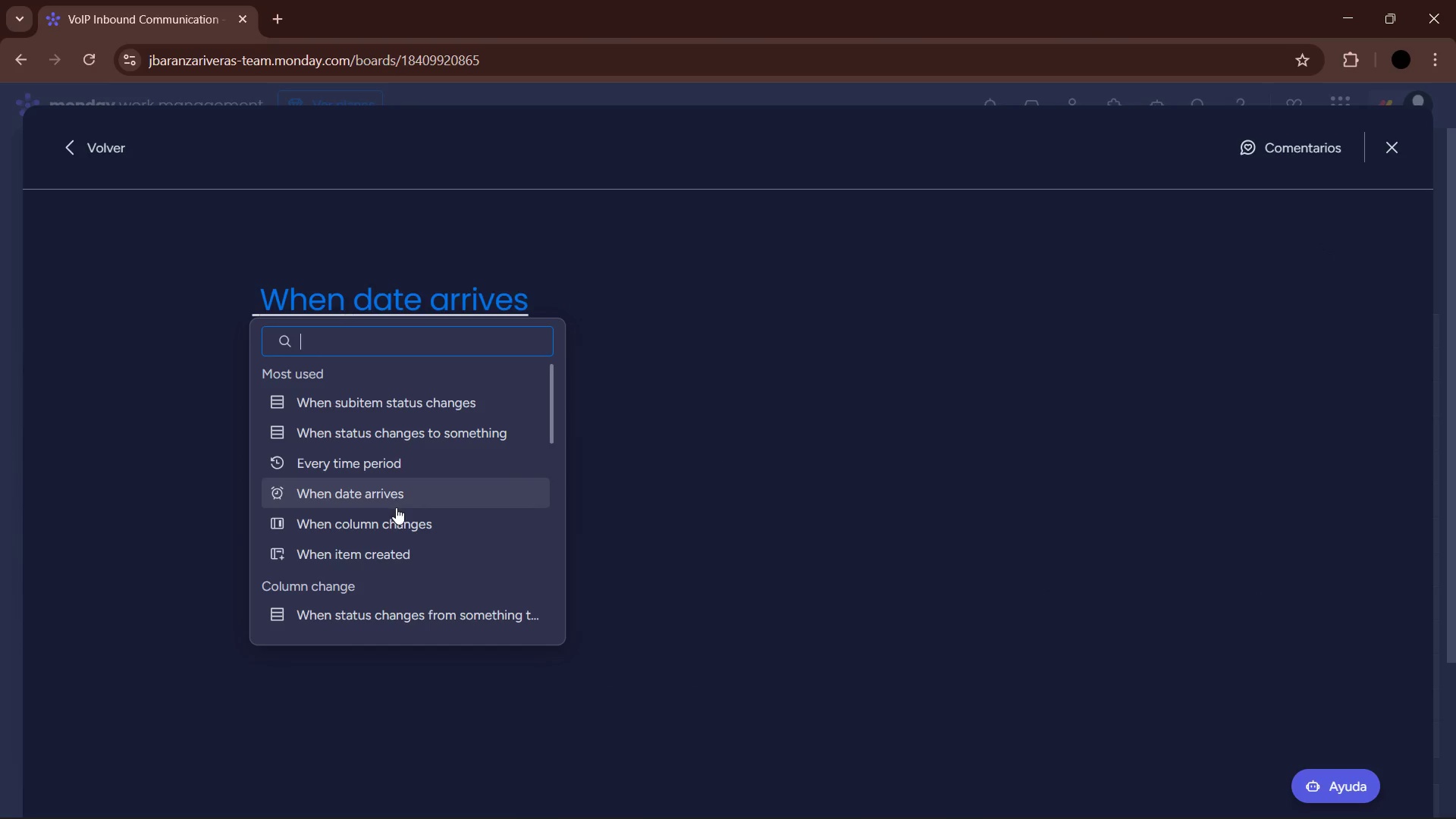 
left_click([396, 515])
 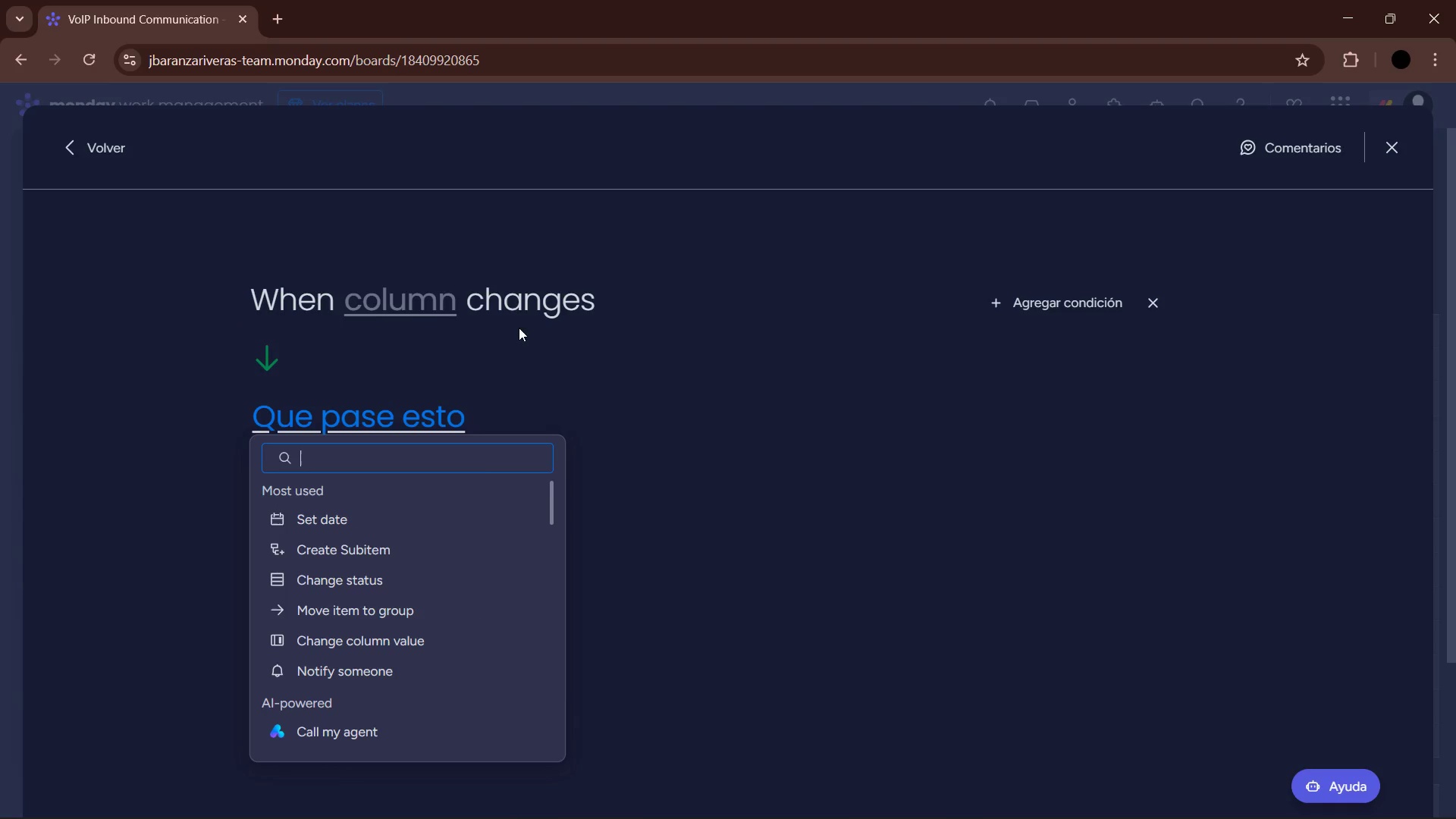 
left_click([379, 299])
 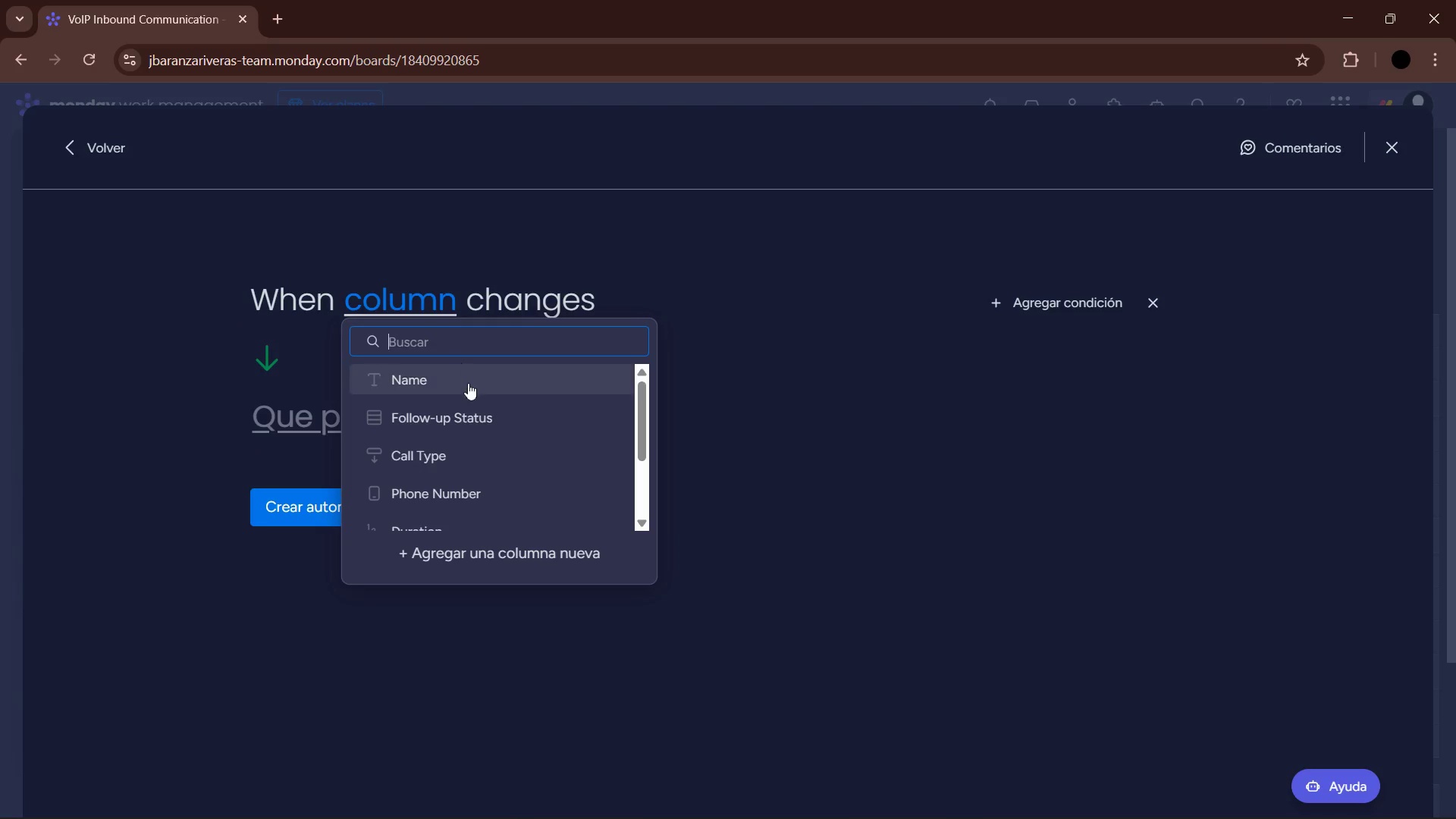 
left_click([449, 472])
 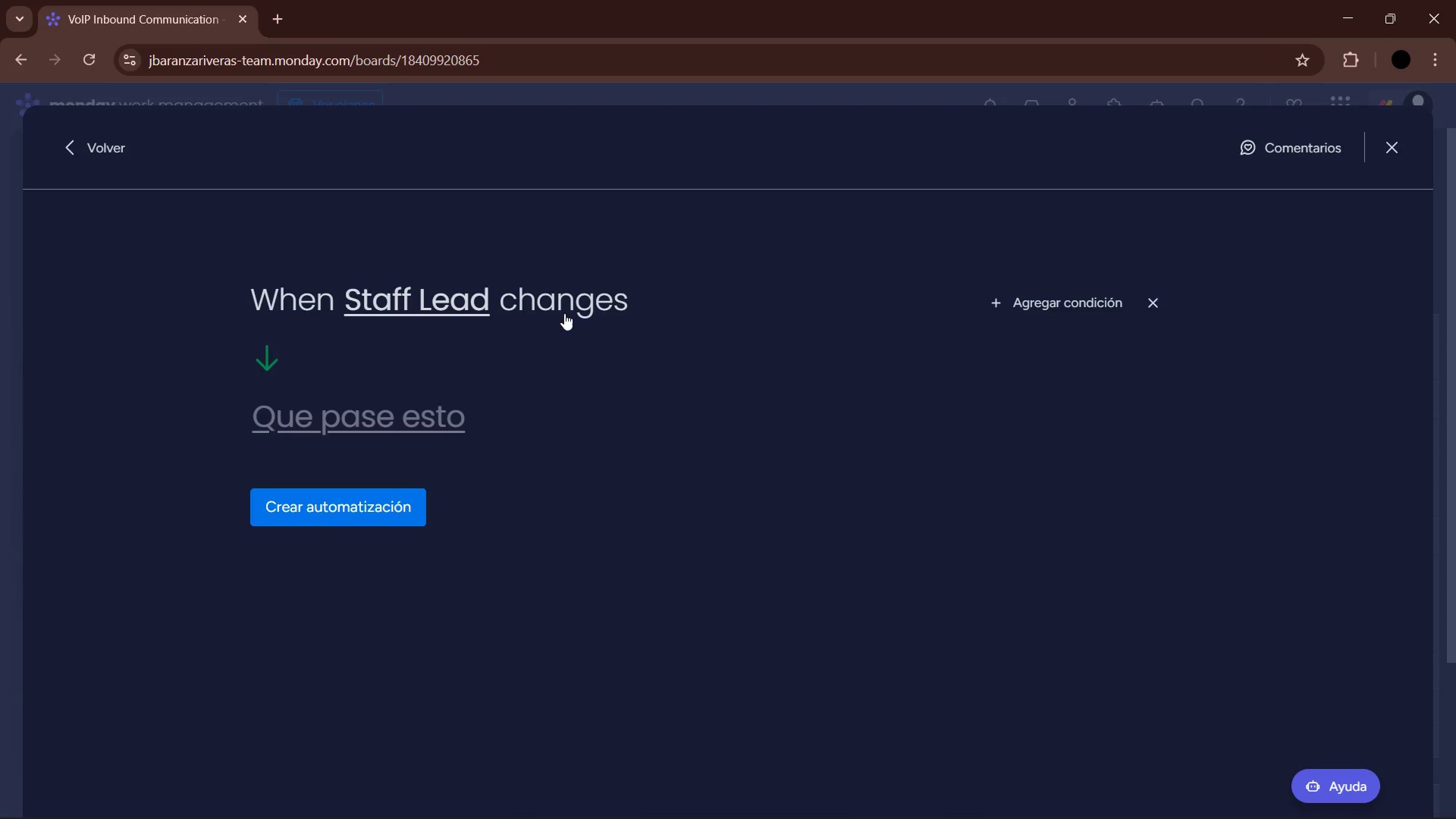 
scroll: coordinate [473, 410], scroll_direction: down, amount: 2.0
 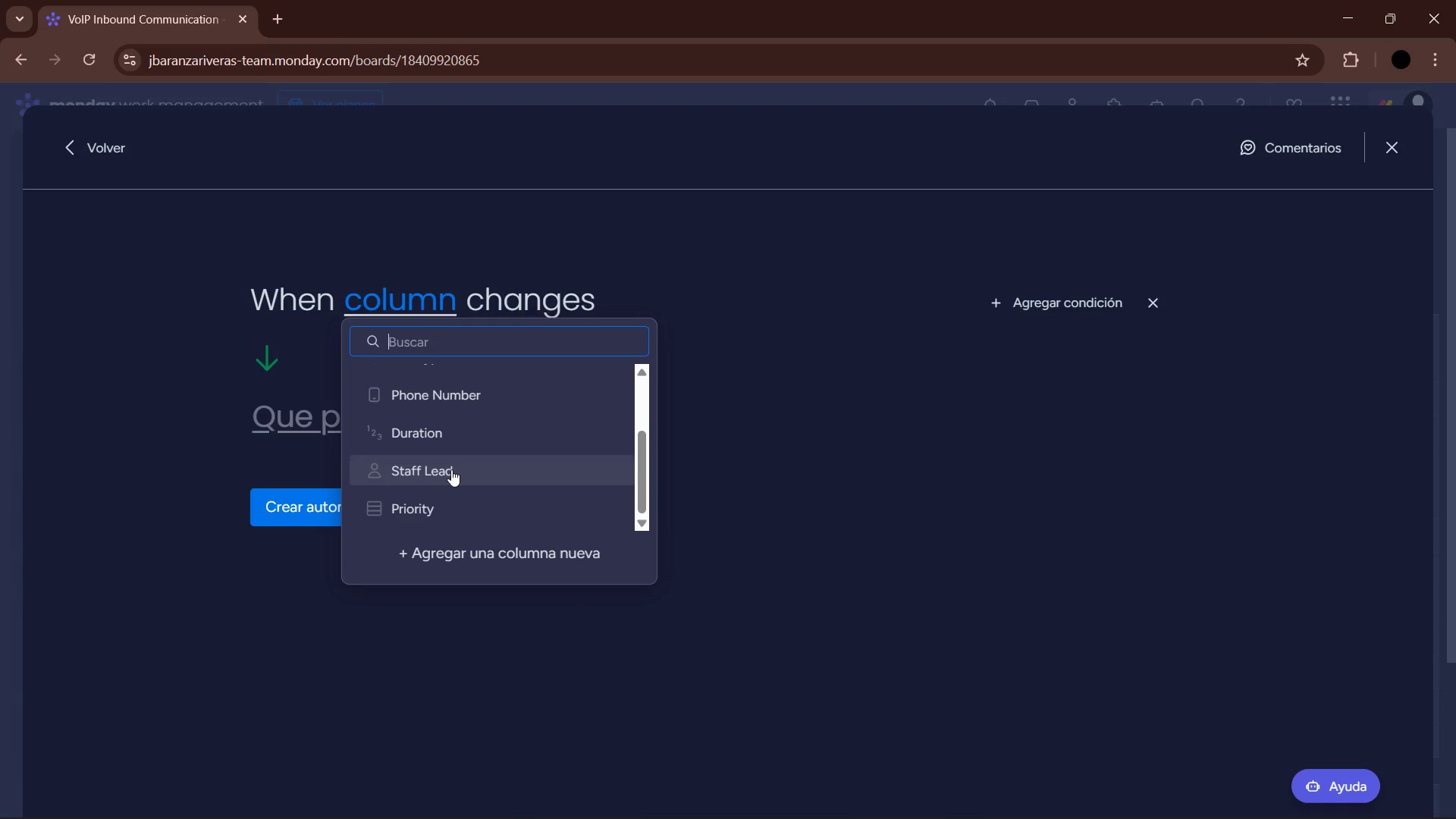 
left_click([570, 303])
 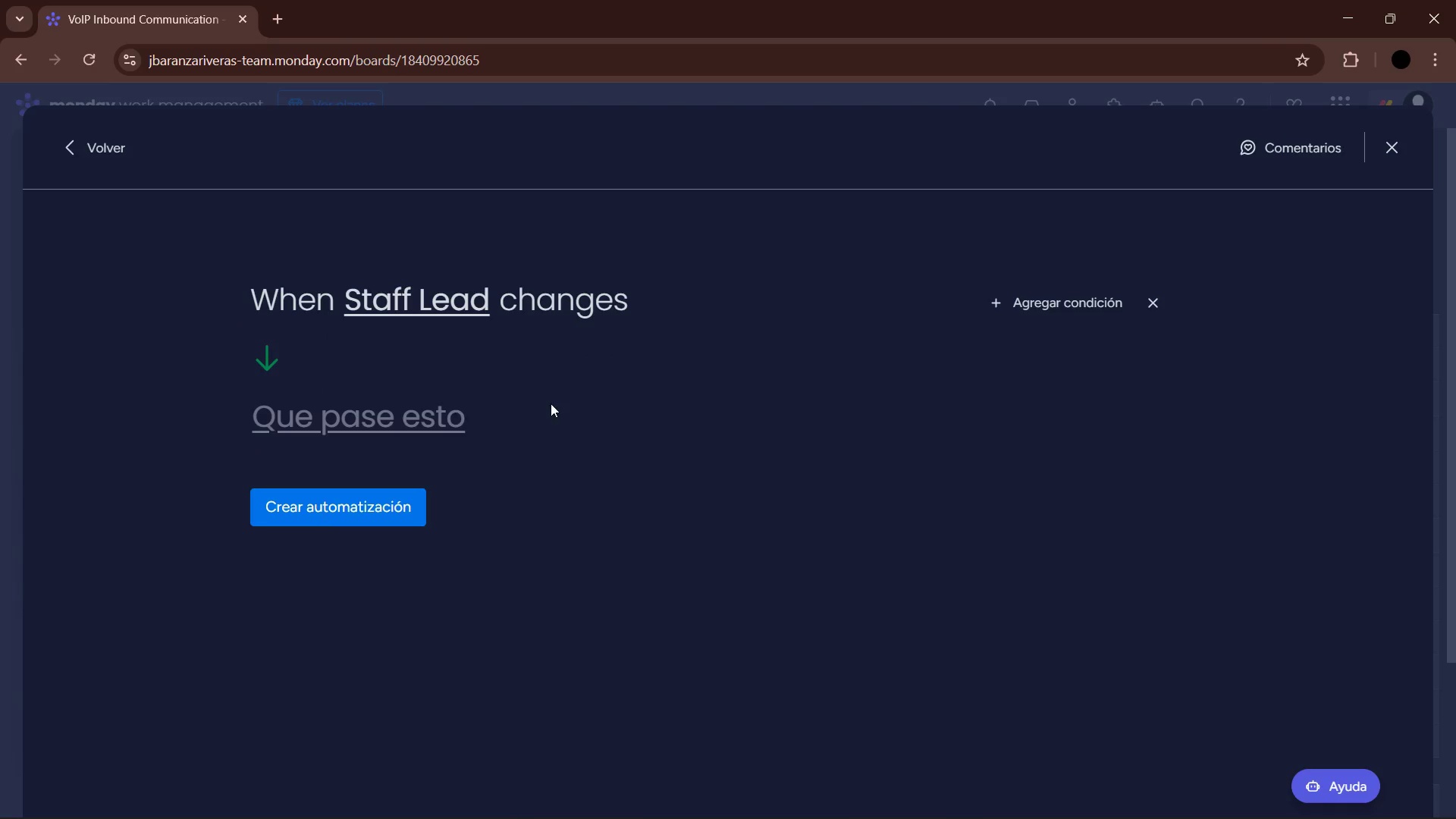 
left_click([407, 416])
 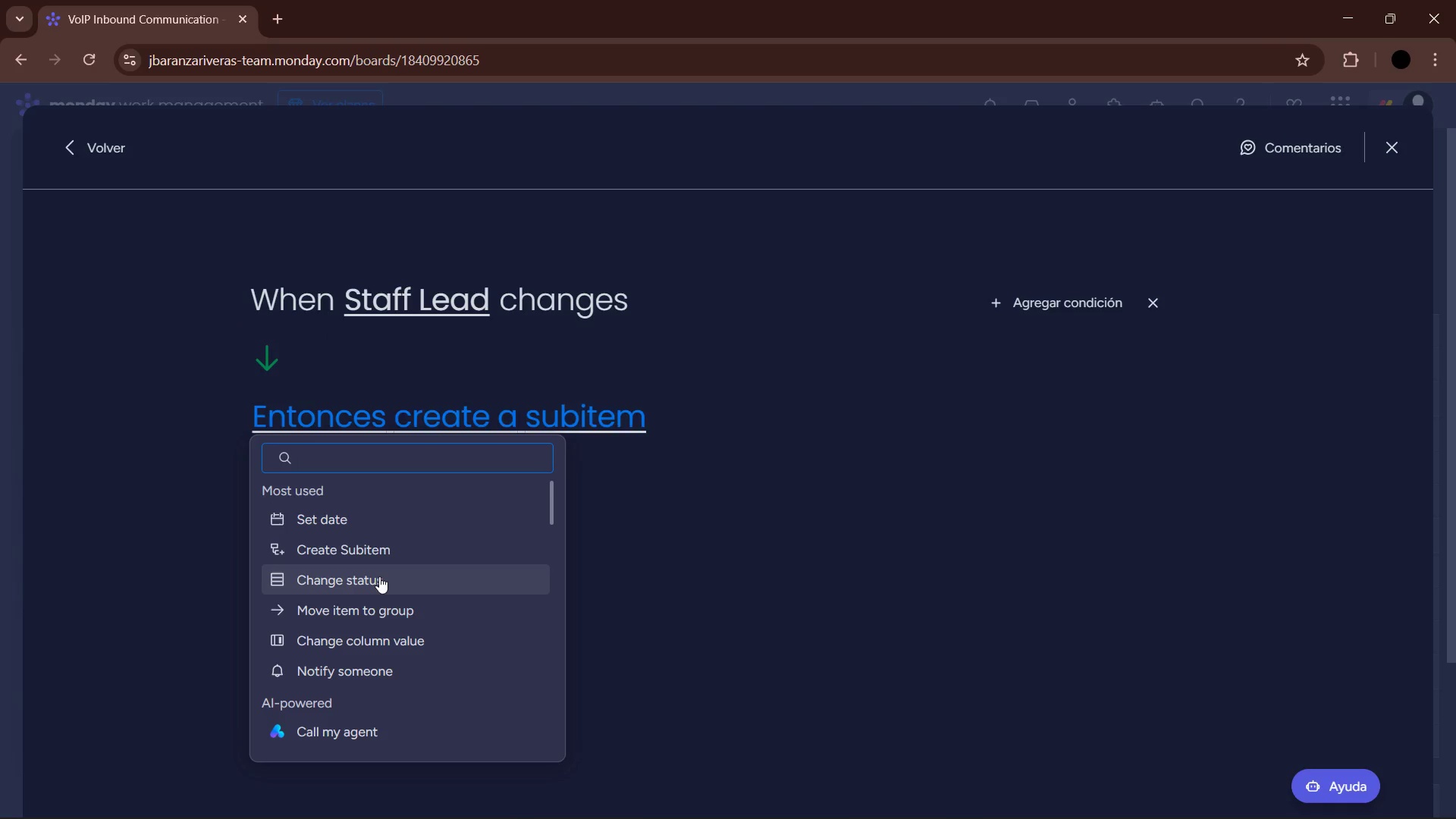 
left_click([381, 604])
 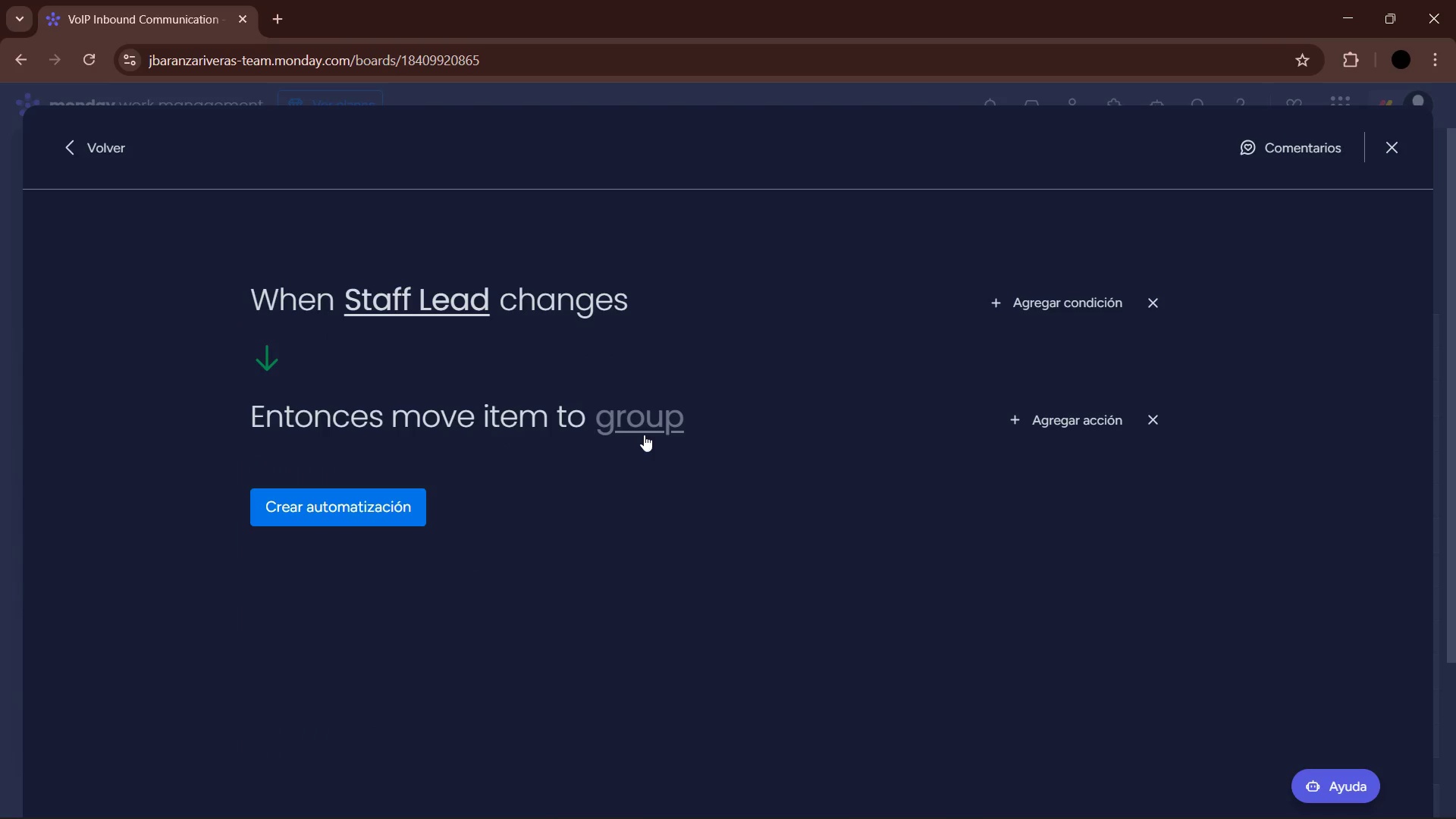 
left_click([648, 420])
 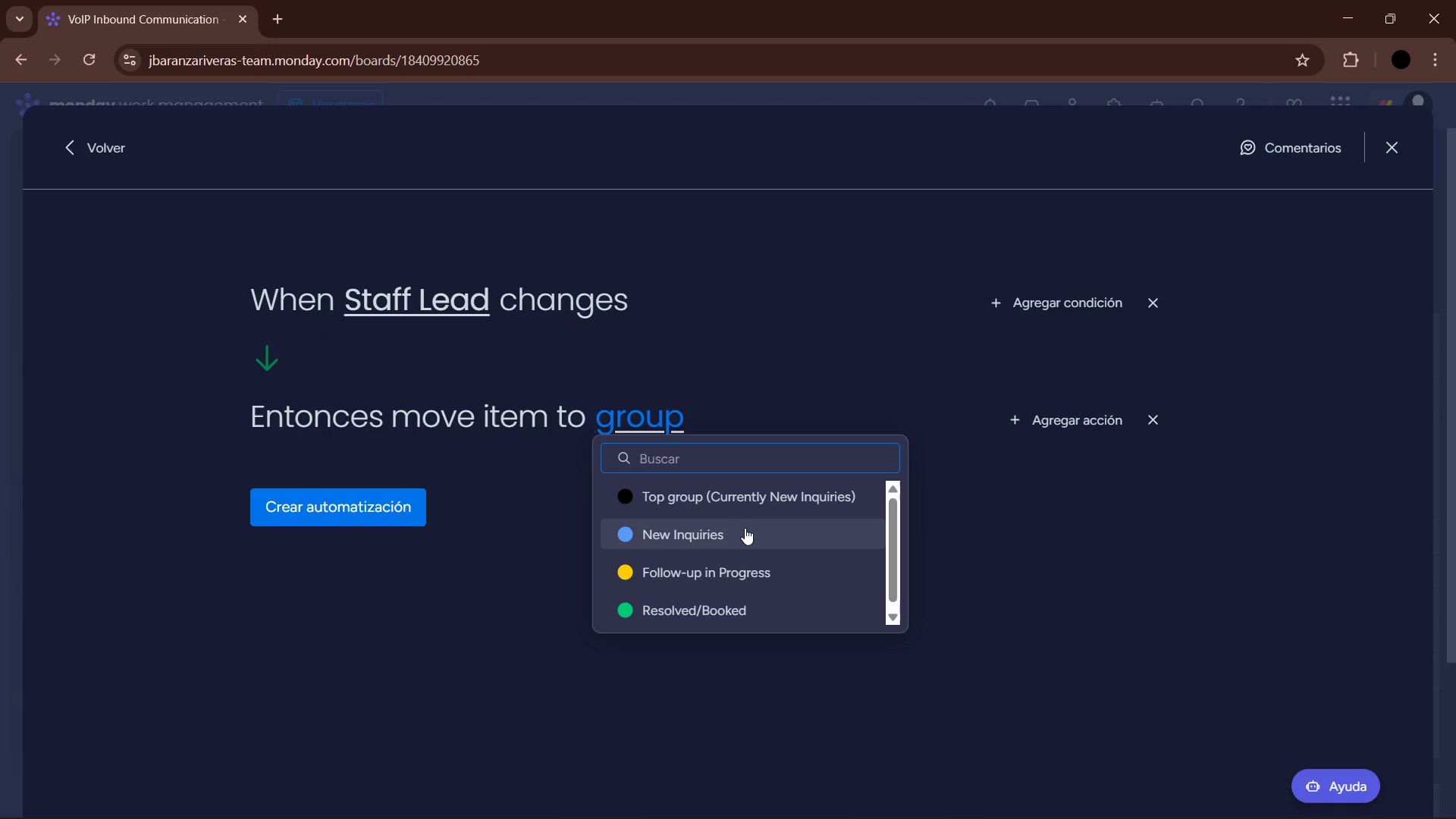 
scroll: coordinate [749, 545], scroll_direction: down, amount: 3.0
 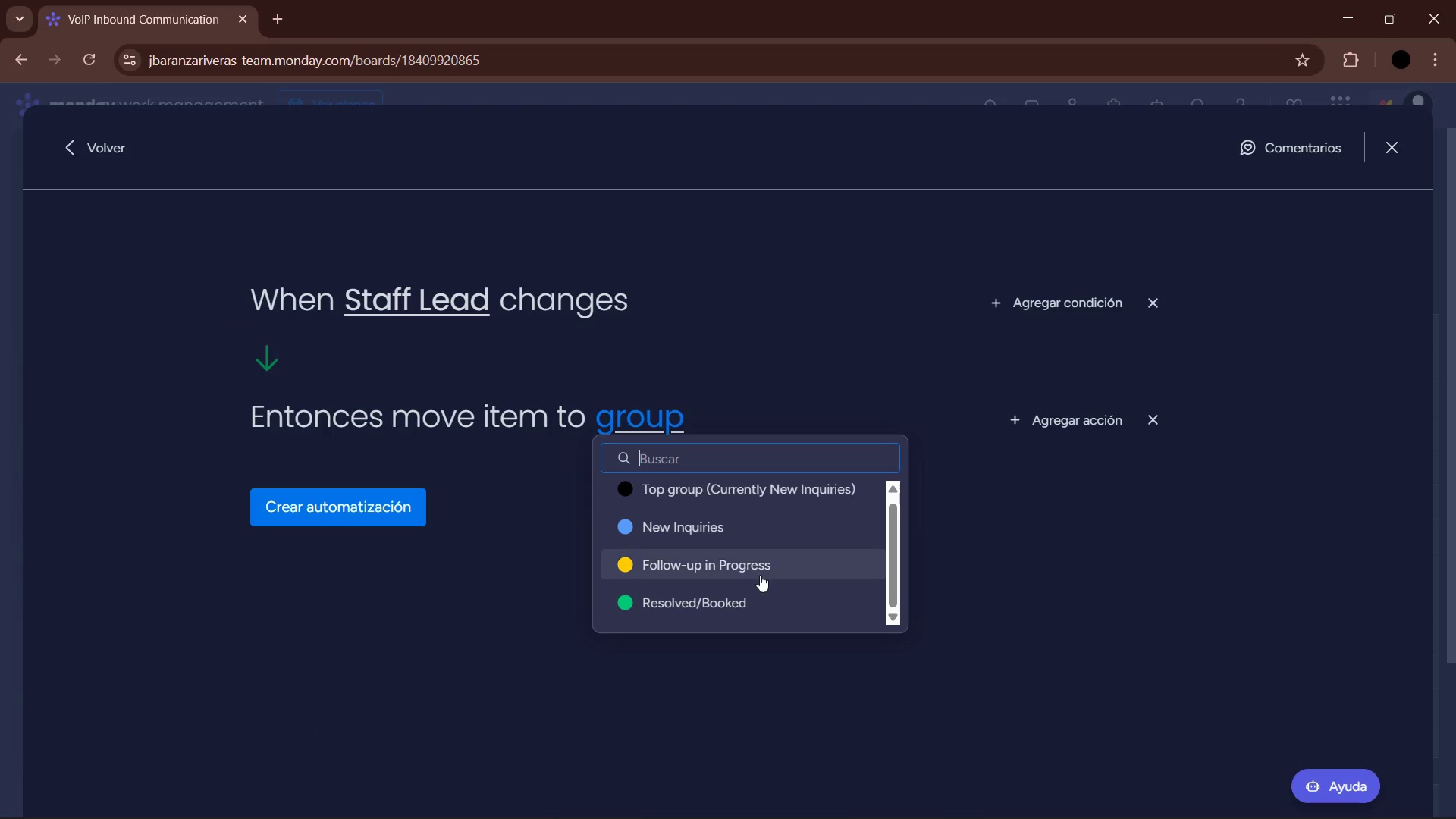 
left_click([761, 570])
 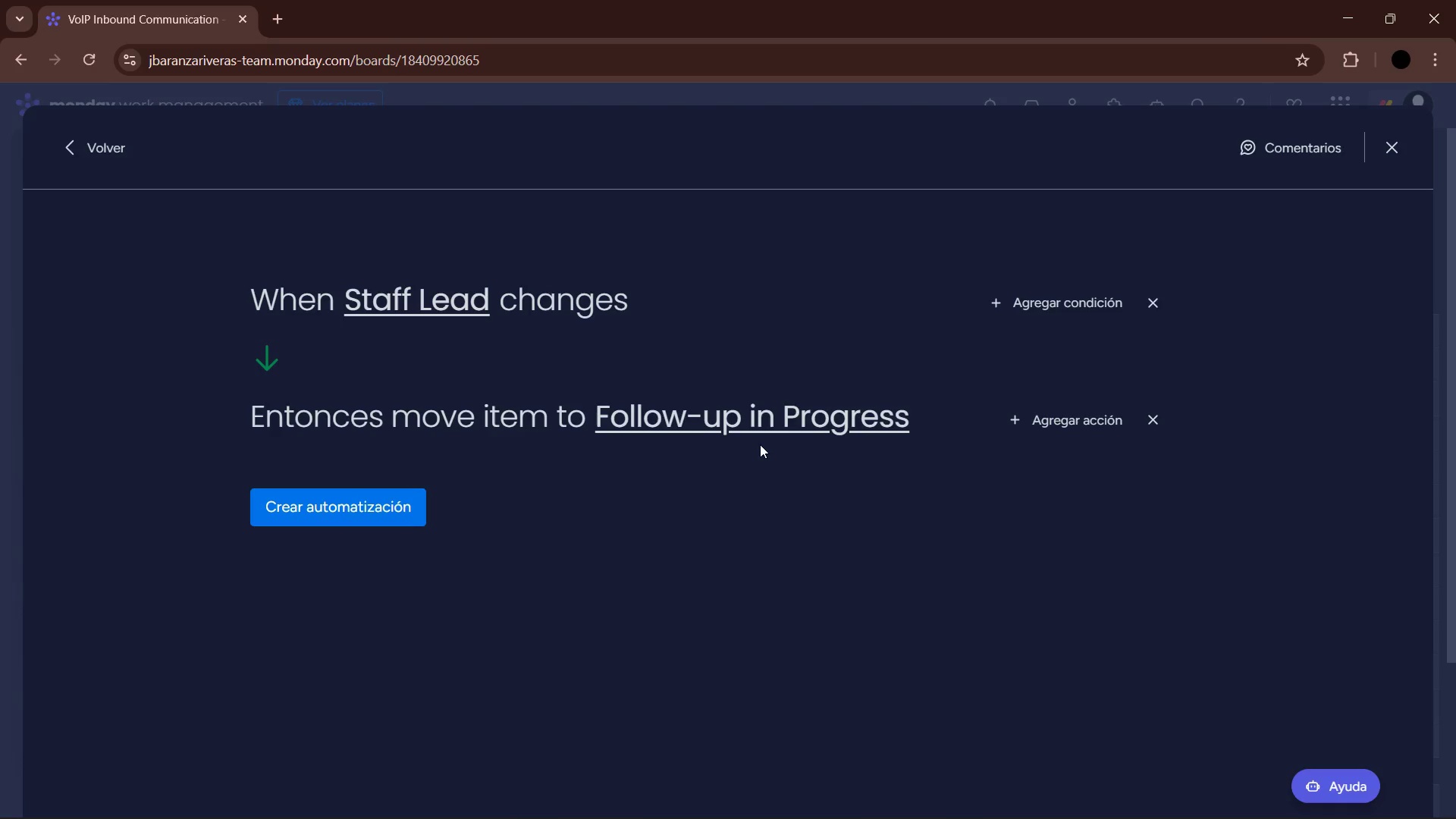 
wait(37.38)
 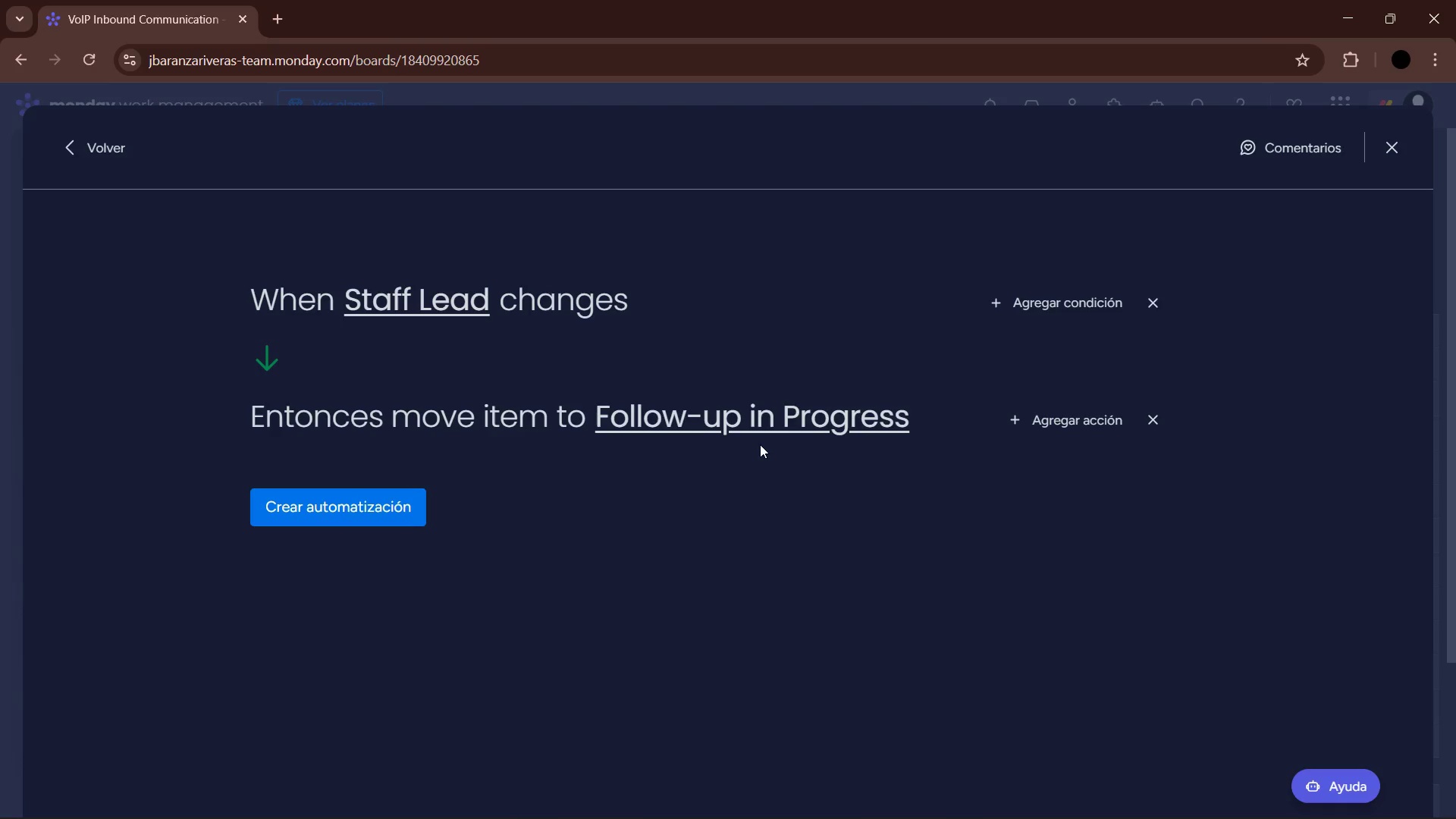 
scroll: coordinate [809, 592], scroll_direction: down, amount: 2.0
 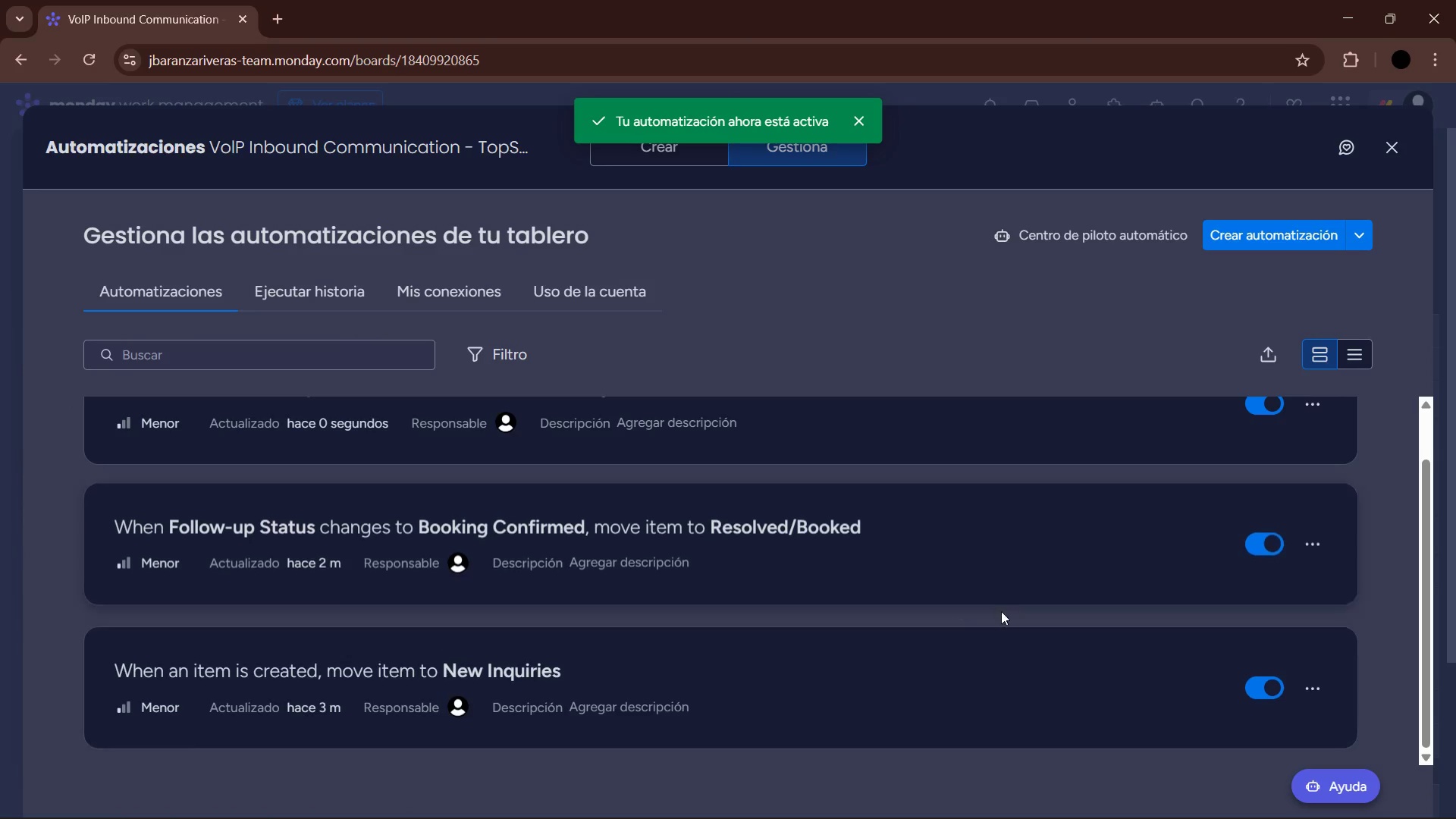 
scroll: coordinate [1083, 608], scroll_direction: up, amount: 3.0
 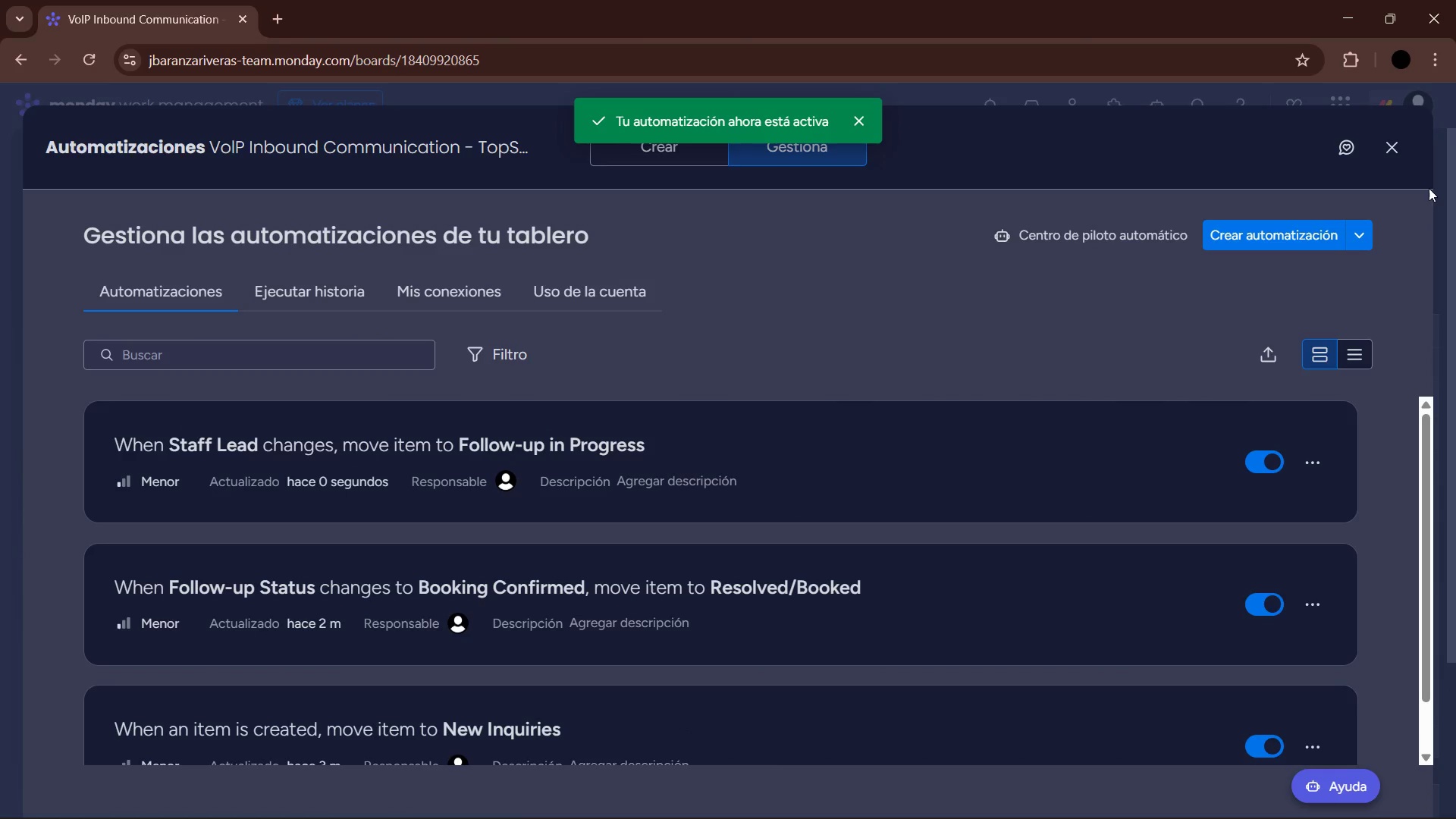 
left_click([1396, 146])
 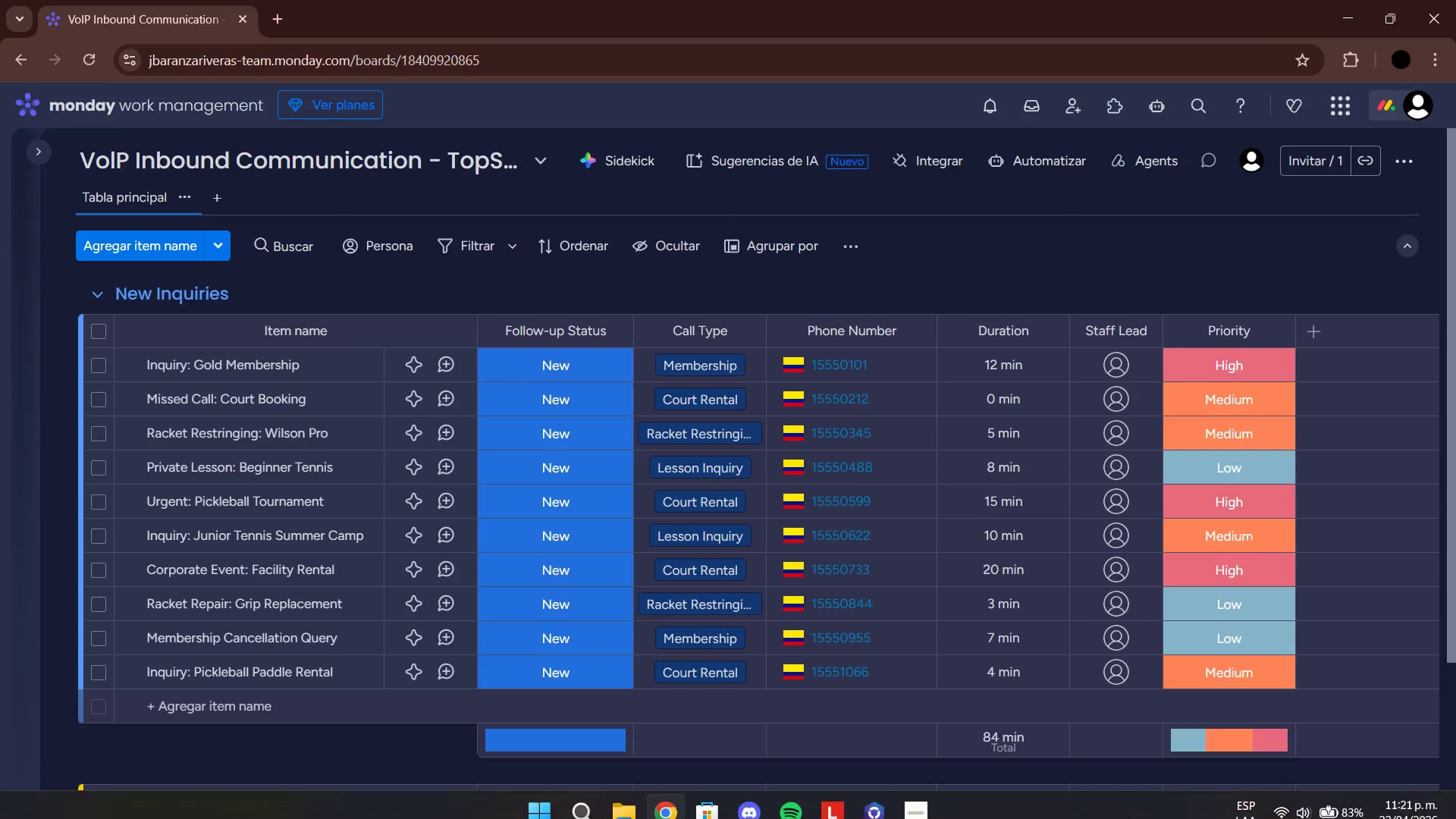 
left_click([922, 794])